 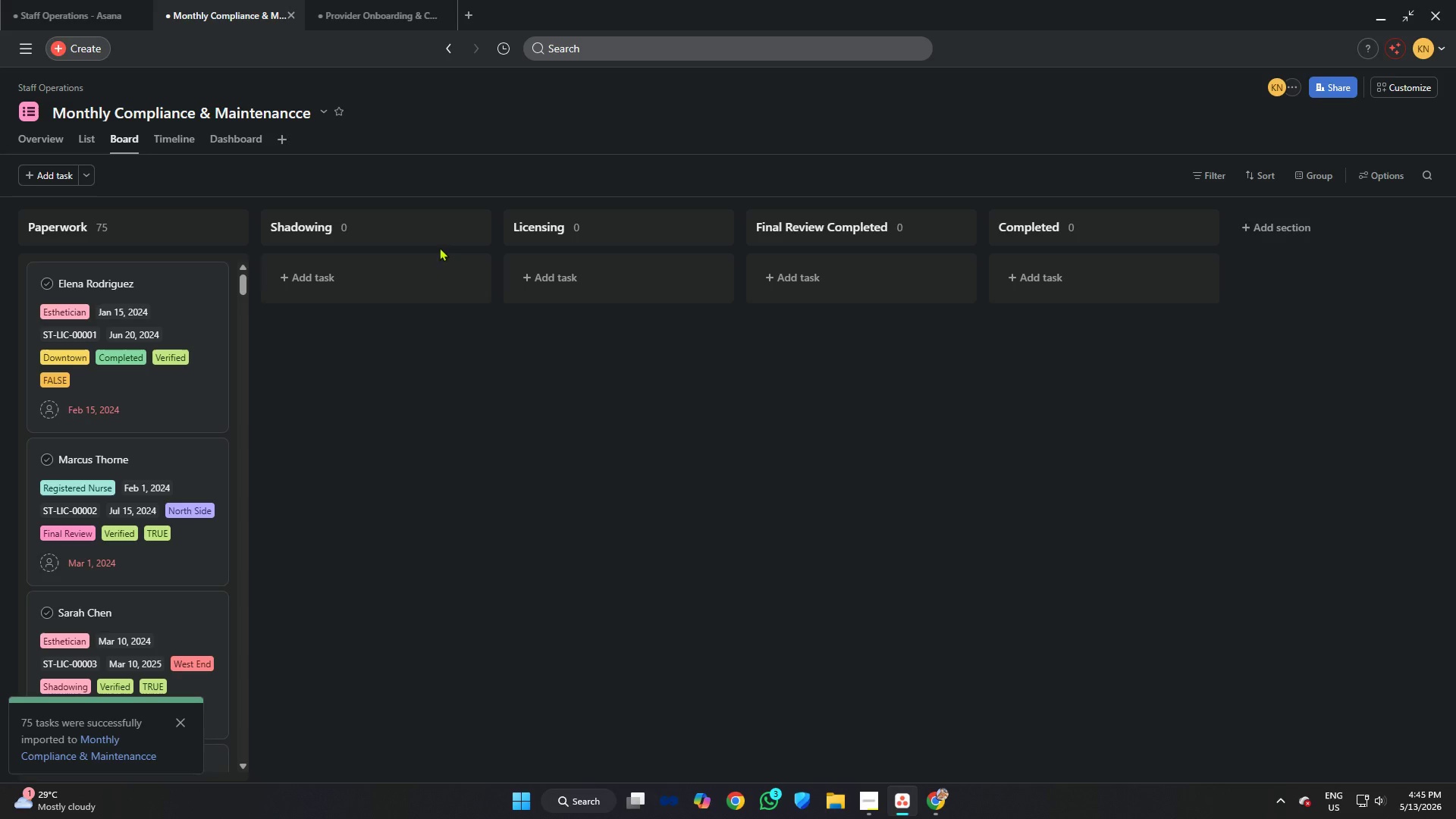 
left_click([1402, 86])
 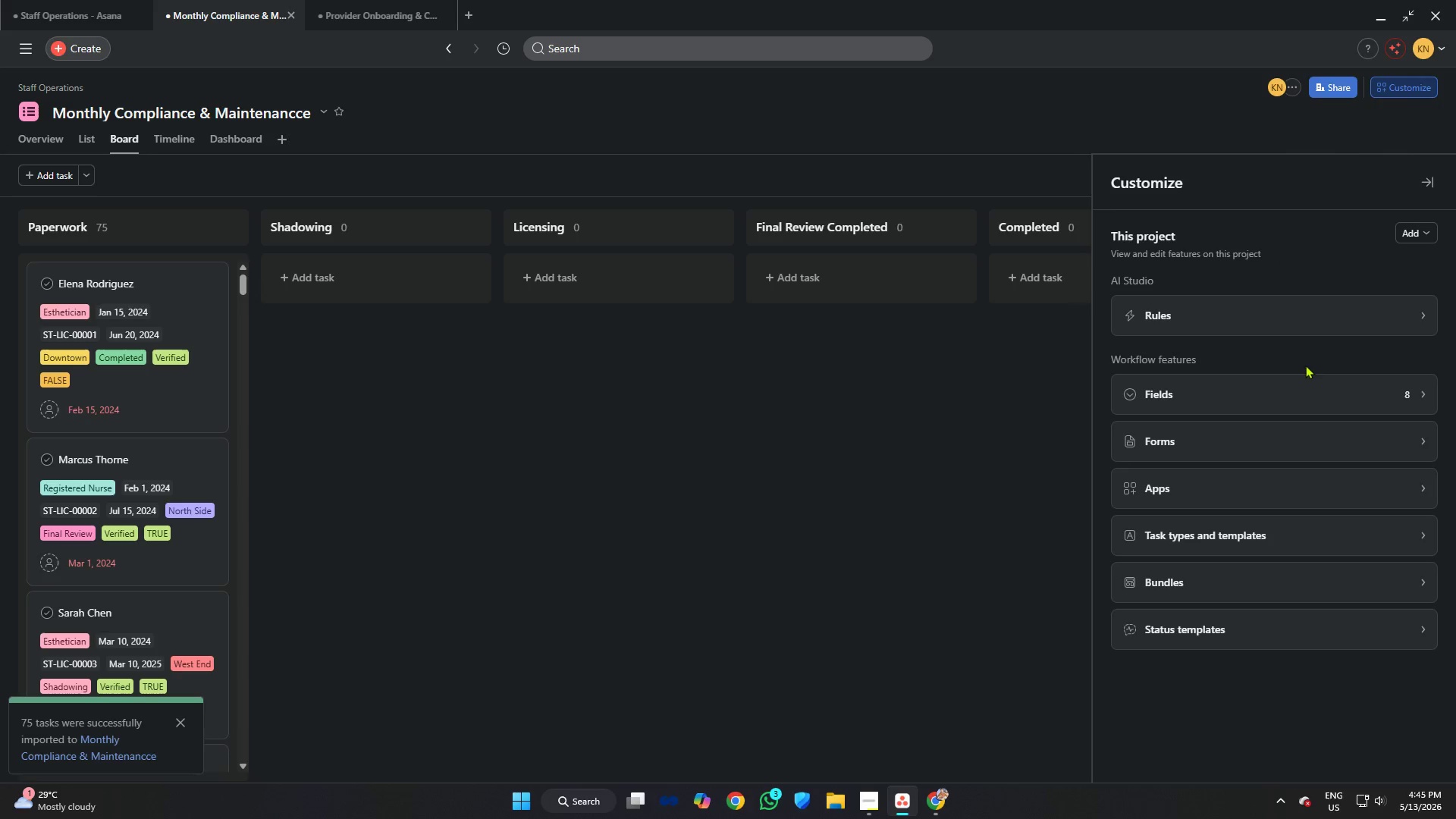 
left_click([1292, 384])
 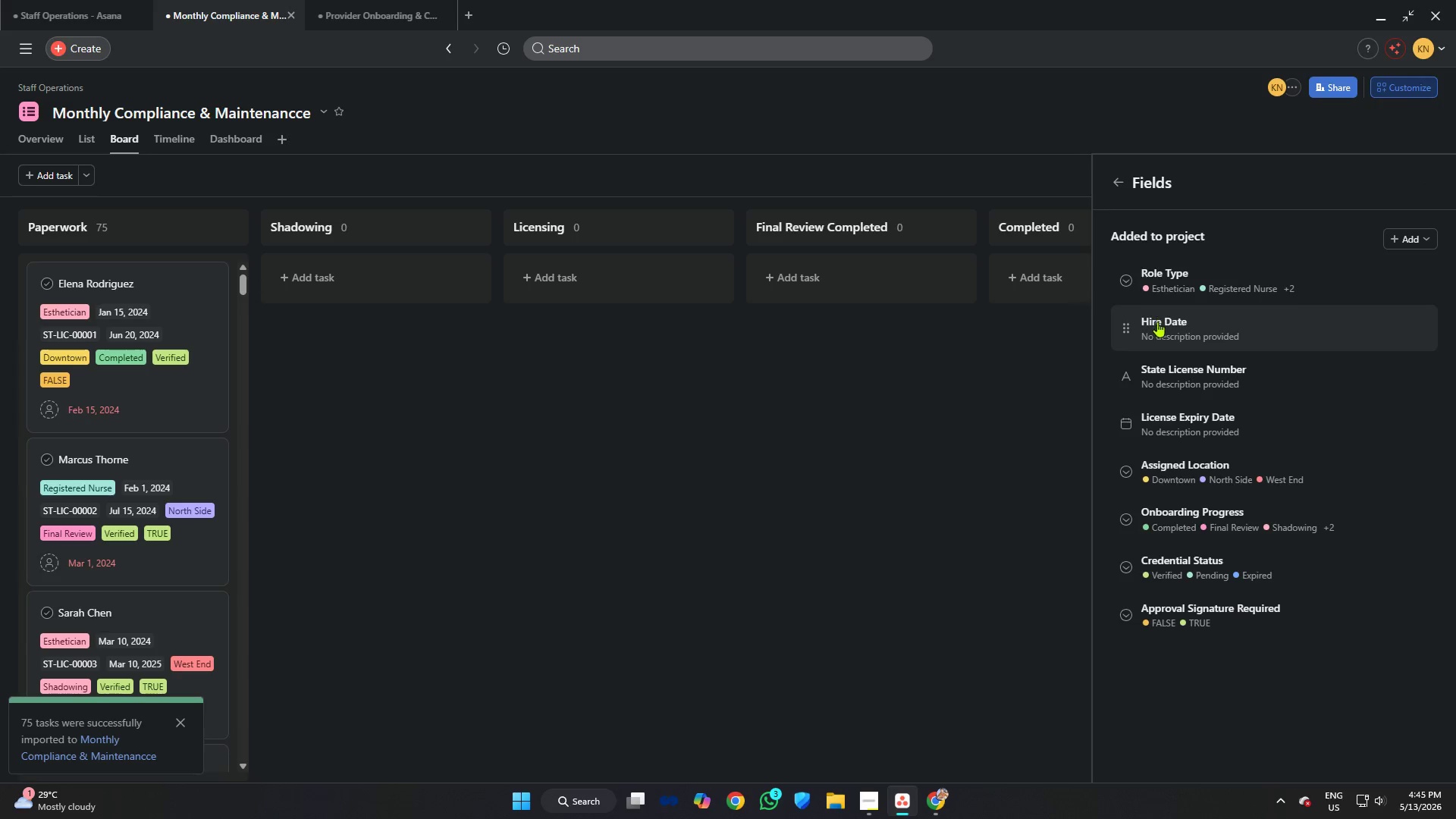 
left_click([1217, 419])
 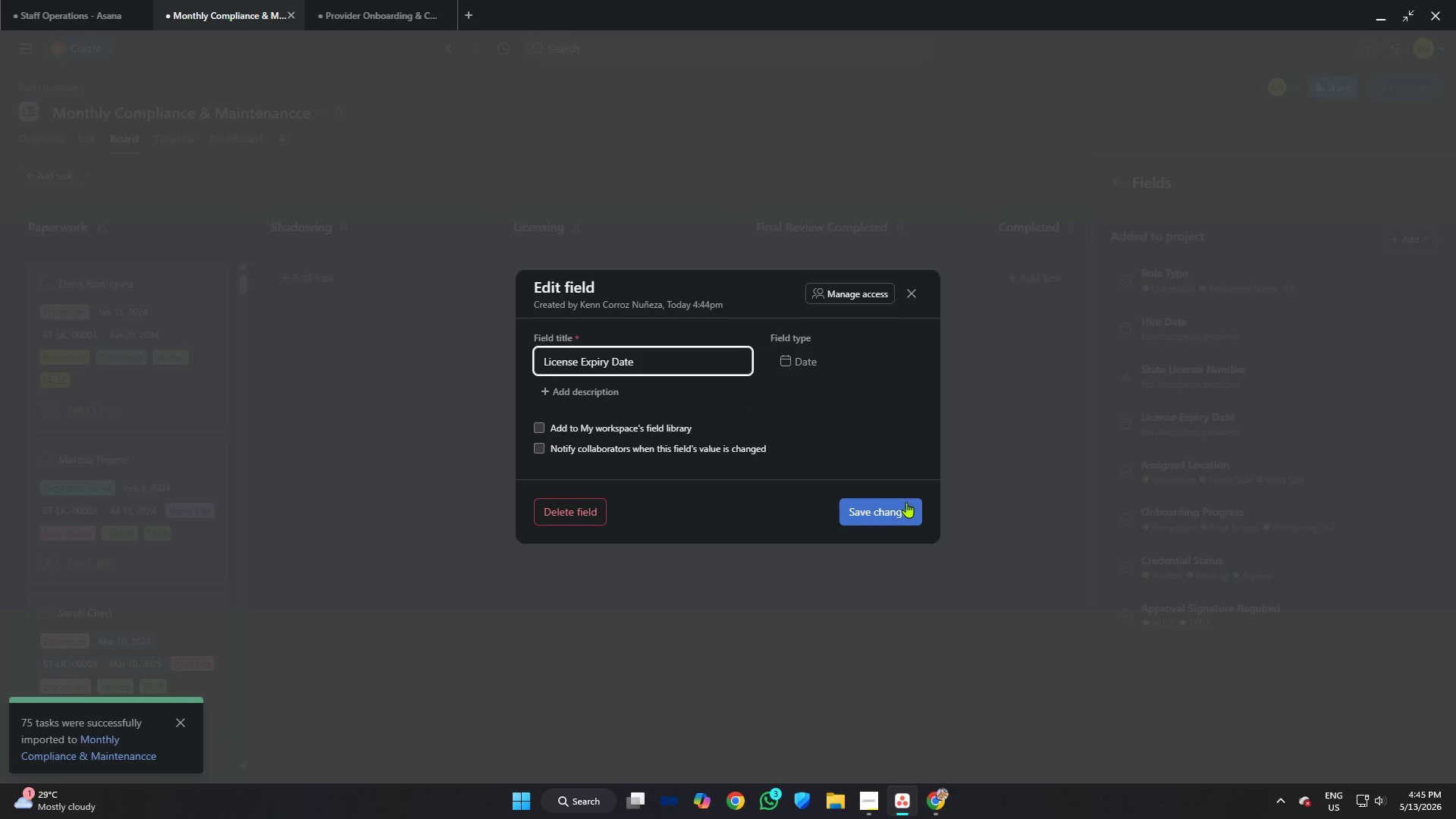 
left_click([898, 510])
 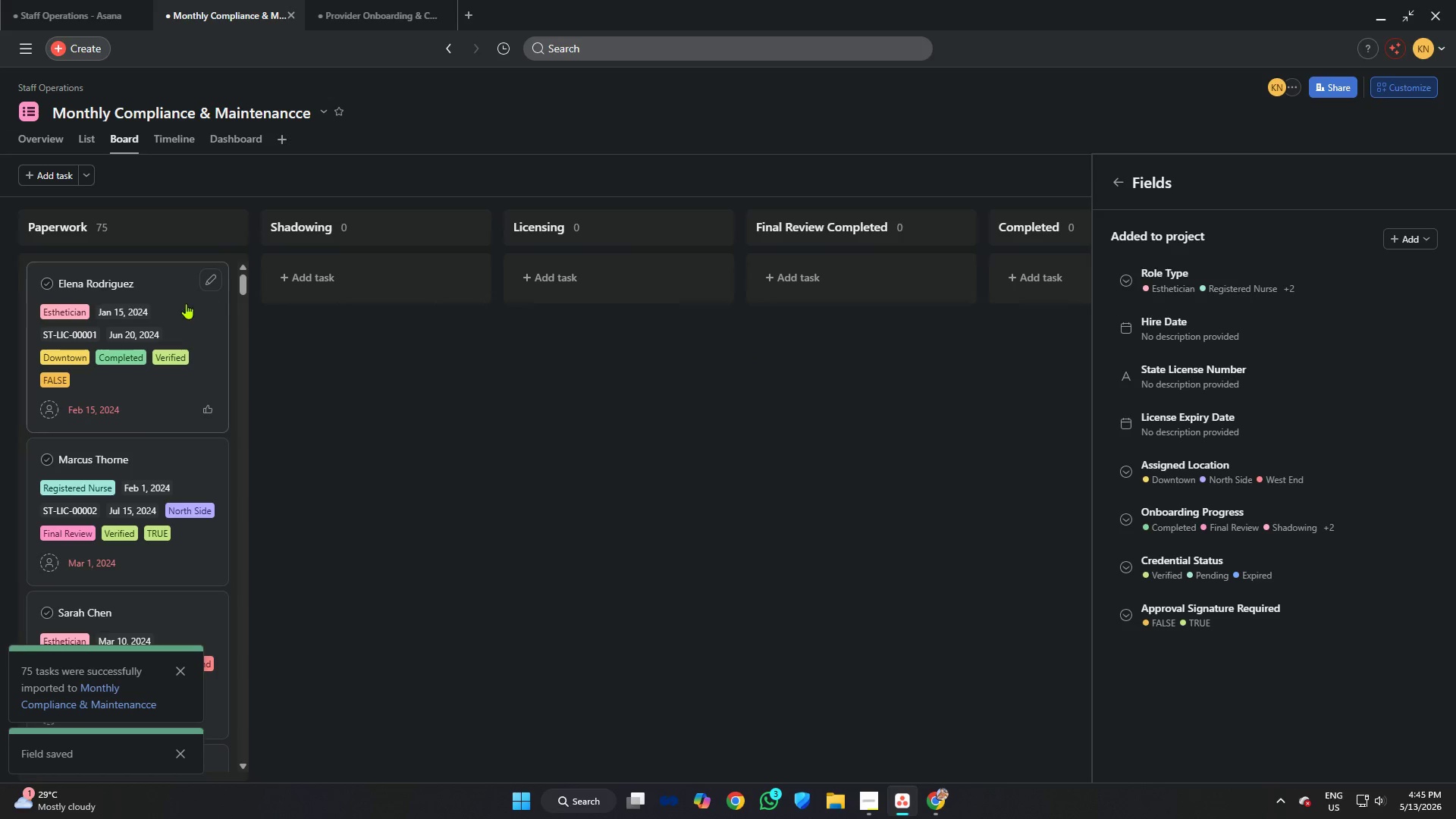 
left_click([170, 291])
 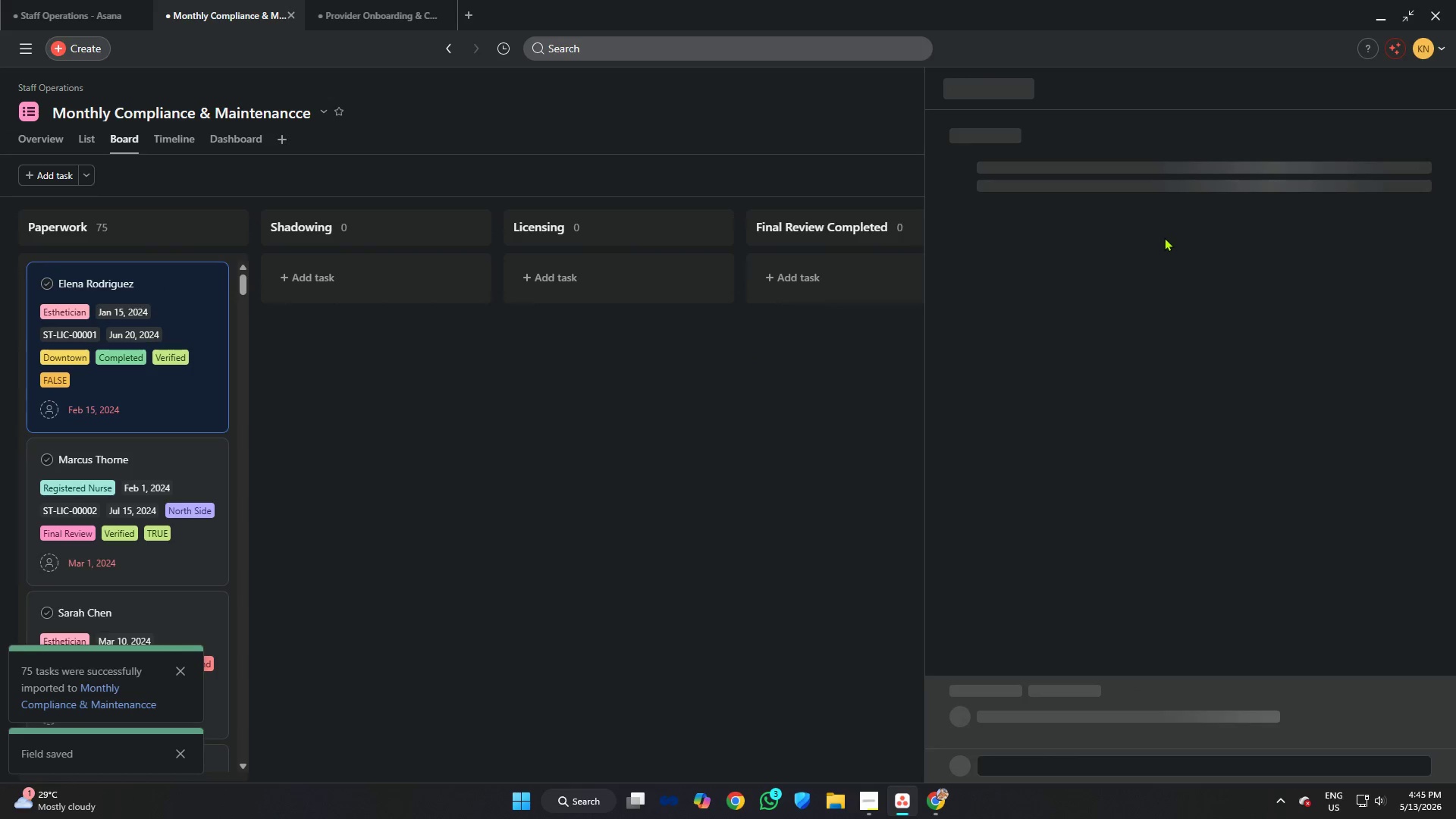 
mouse_move([1163, 275])
 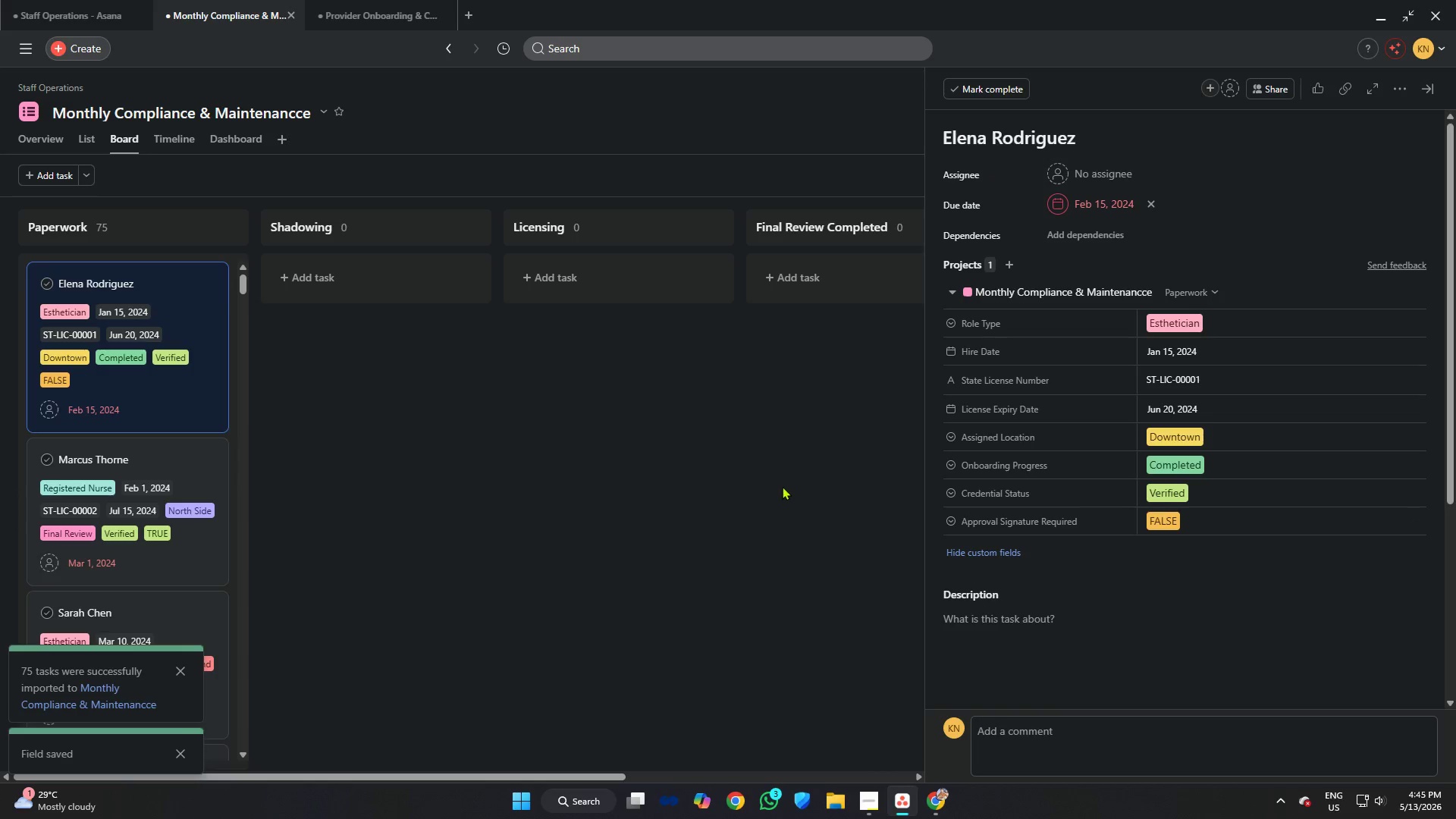 
left_click([775, 477])
 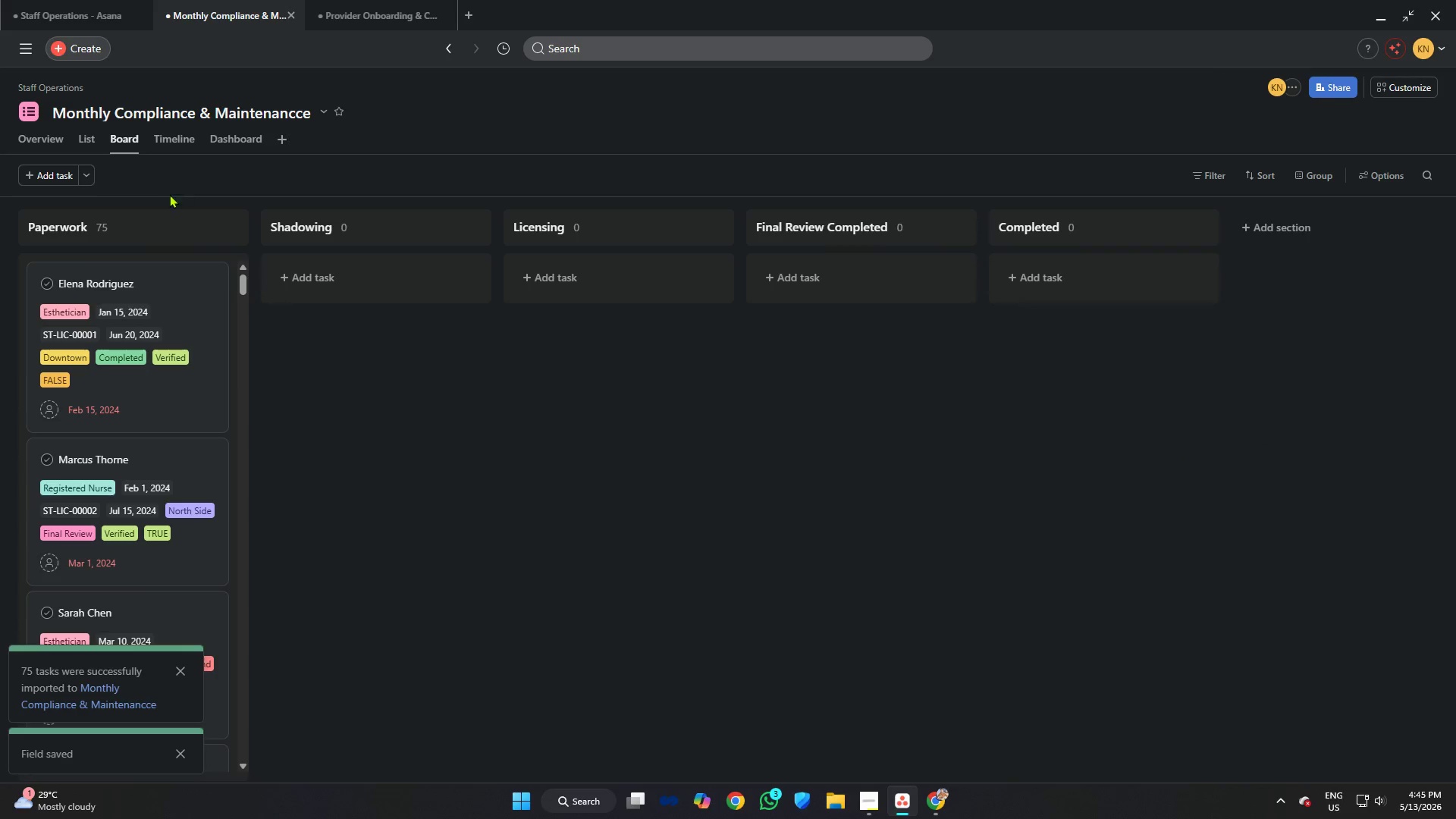 
left_click([121, 224])
 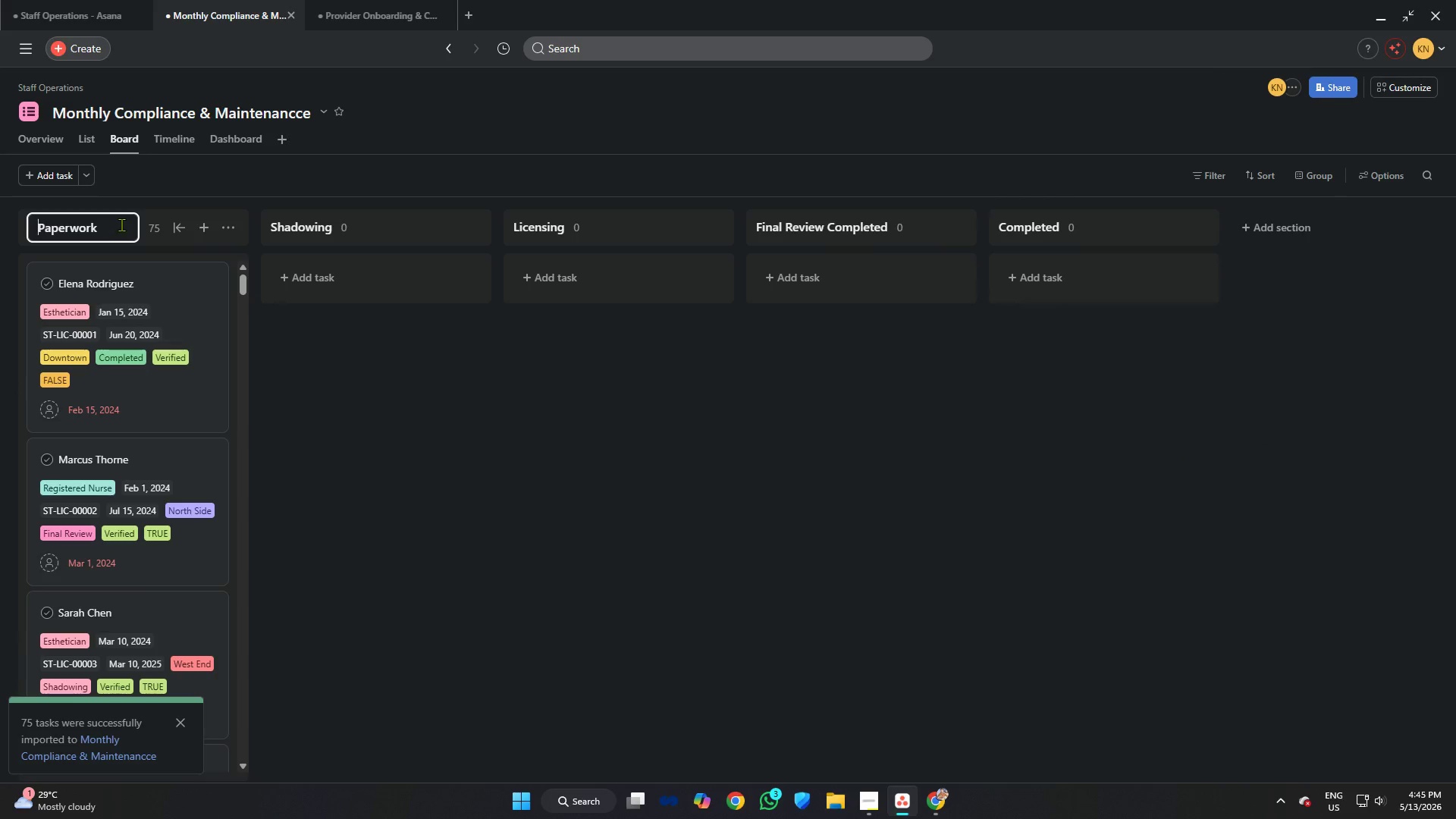 
key(Control+A)
 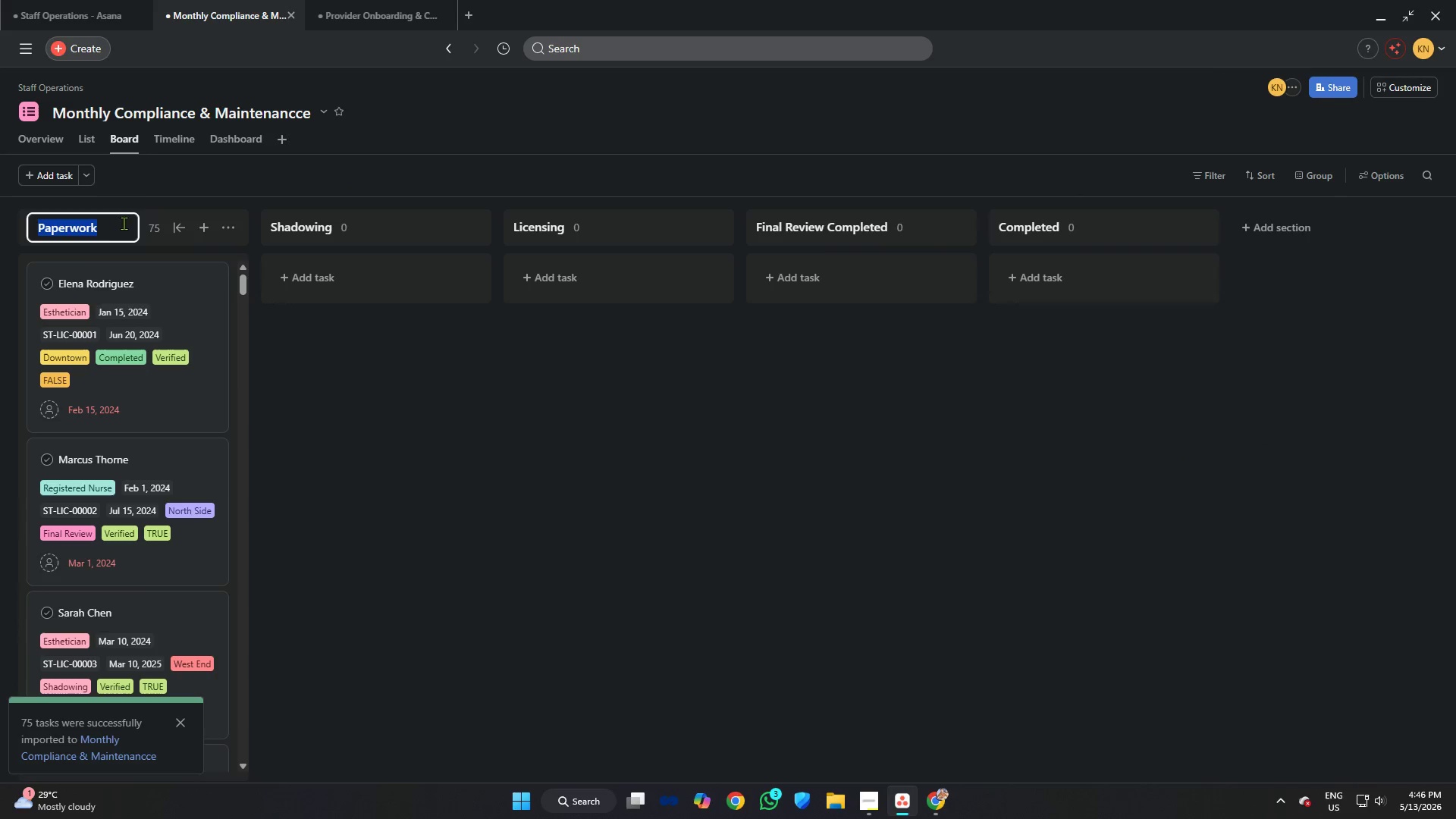 
key(Control+C)
 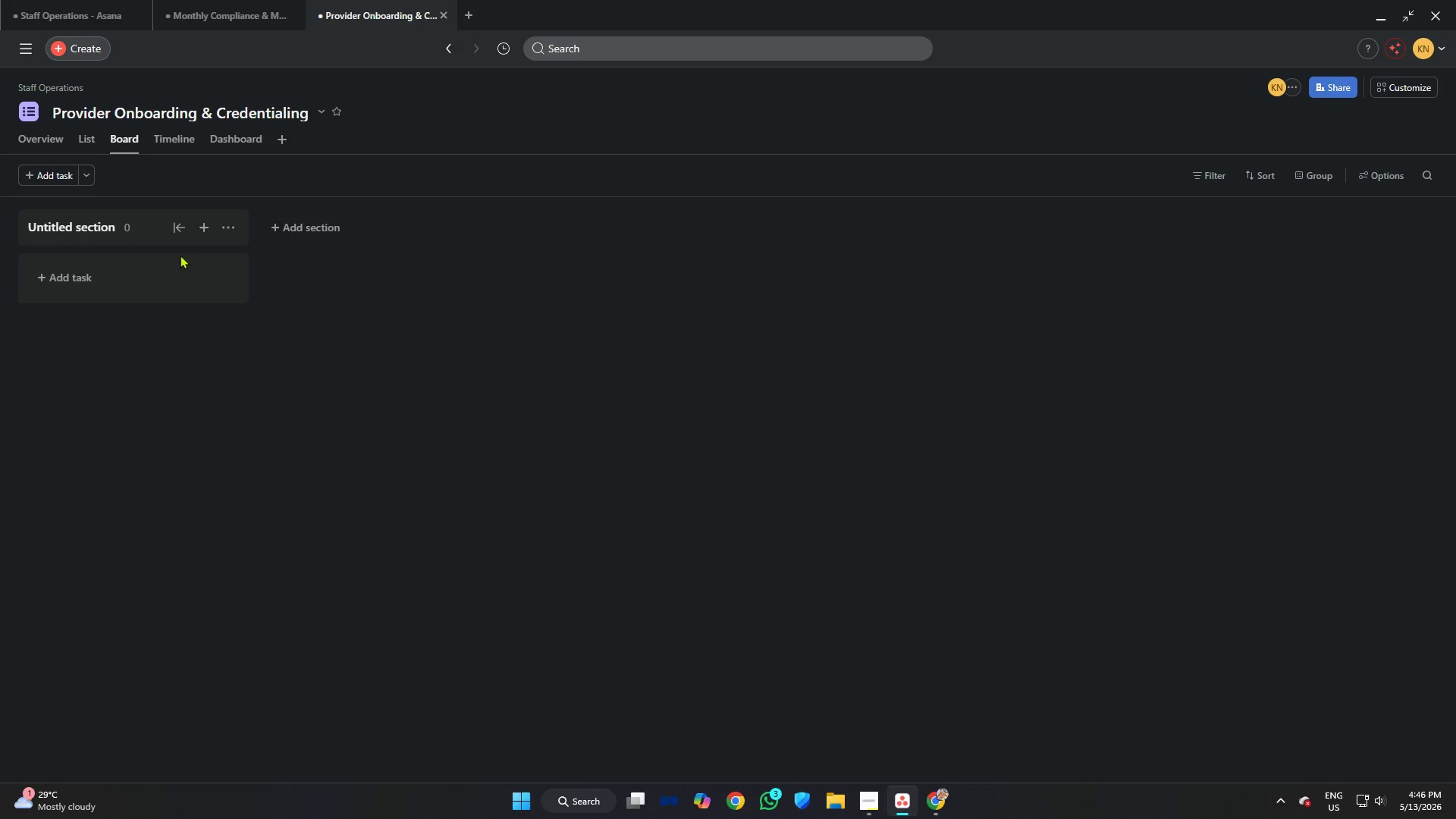 
left_click([59, 226])
 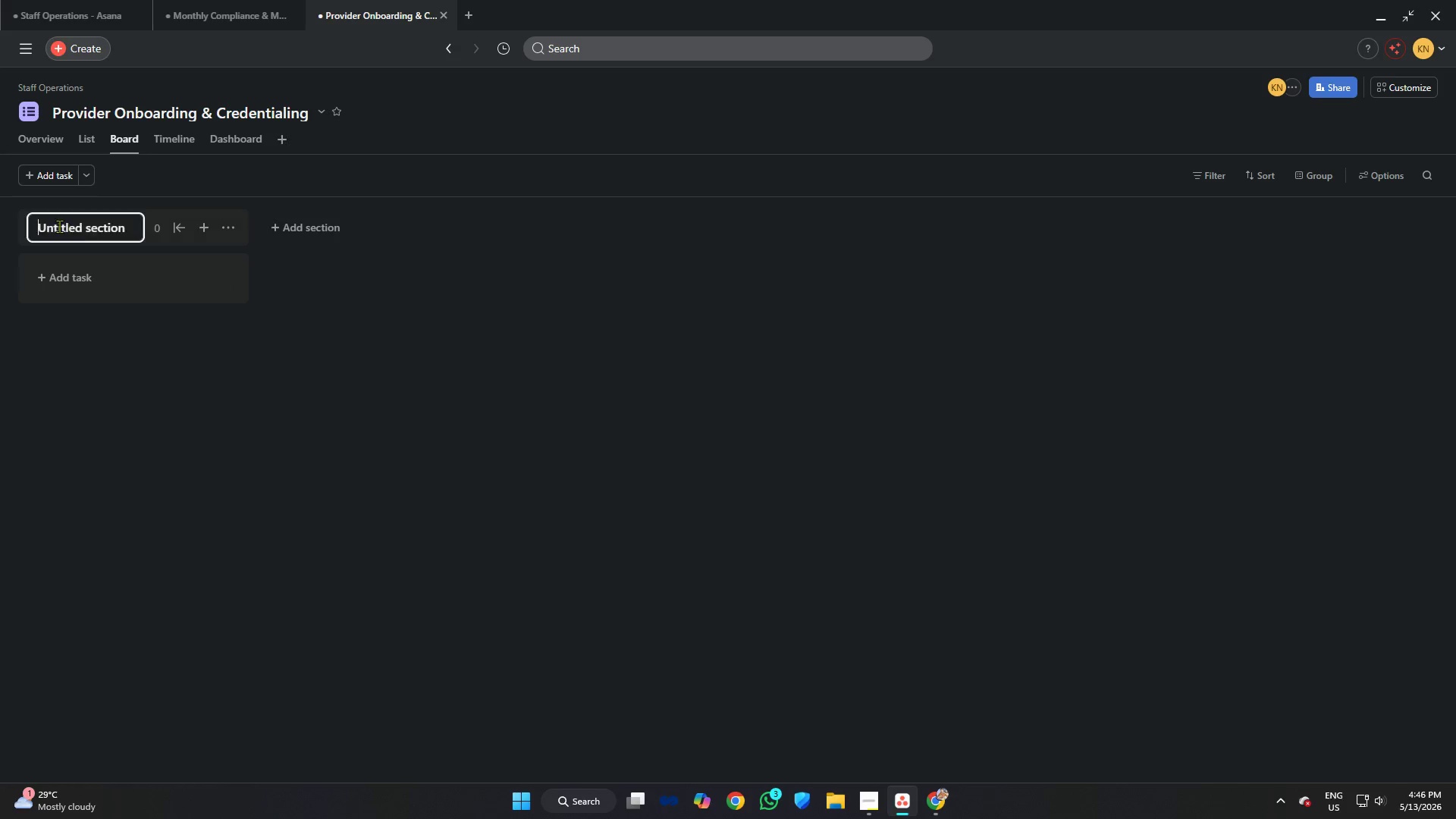 
key(Control+A)
 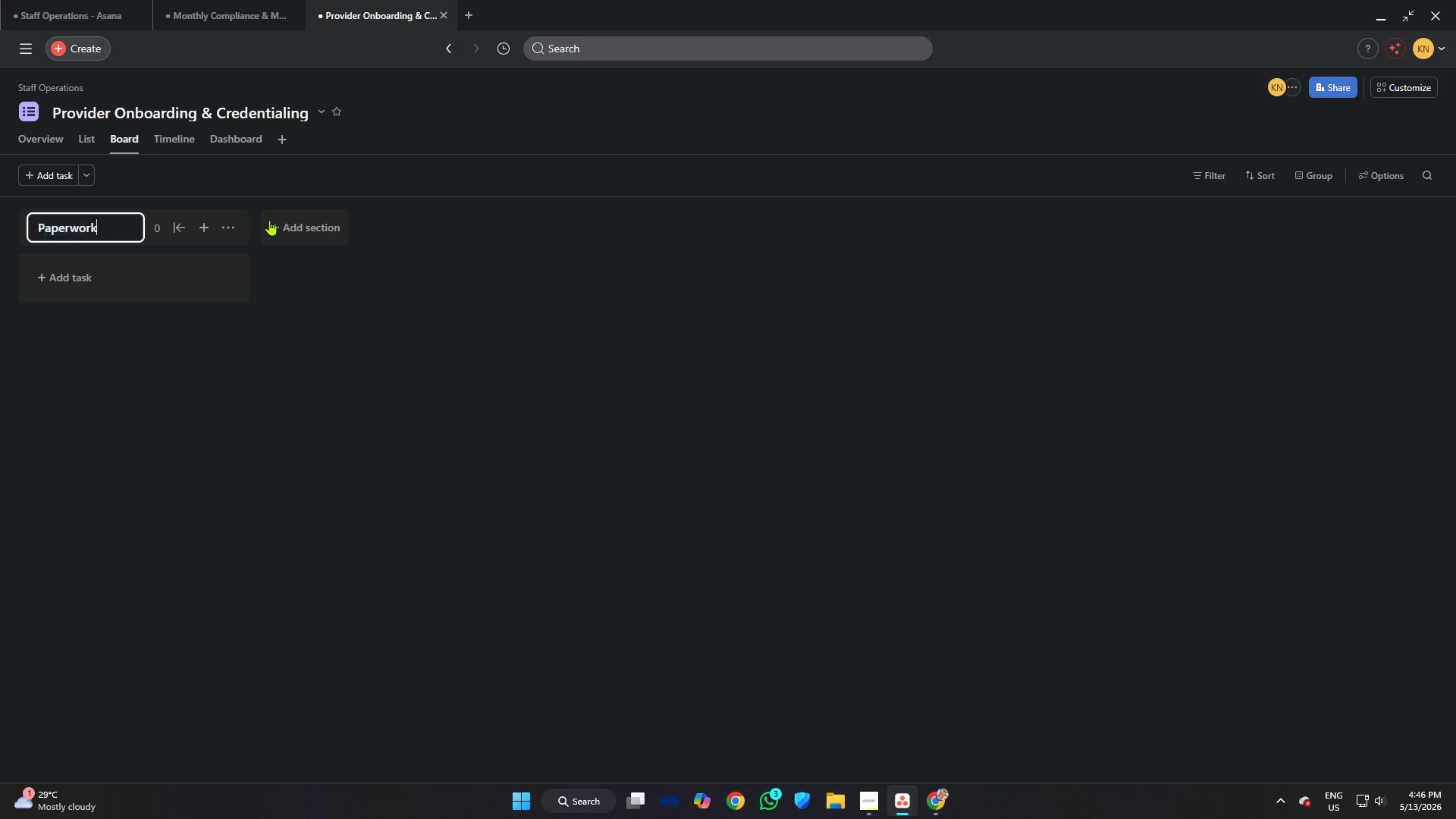 
key(Control+V)
 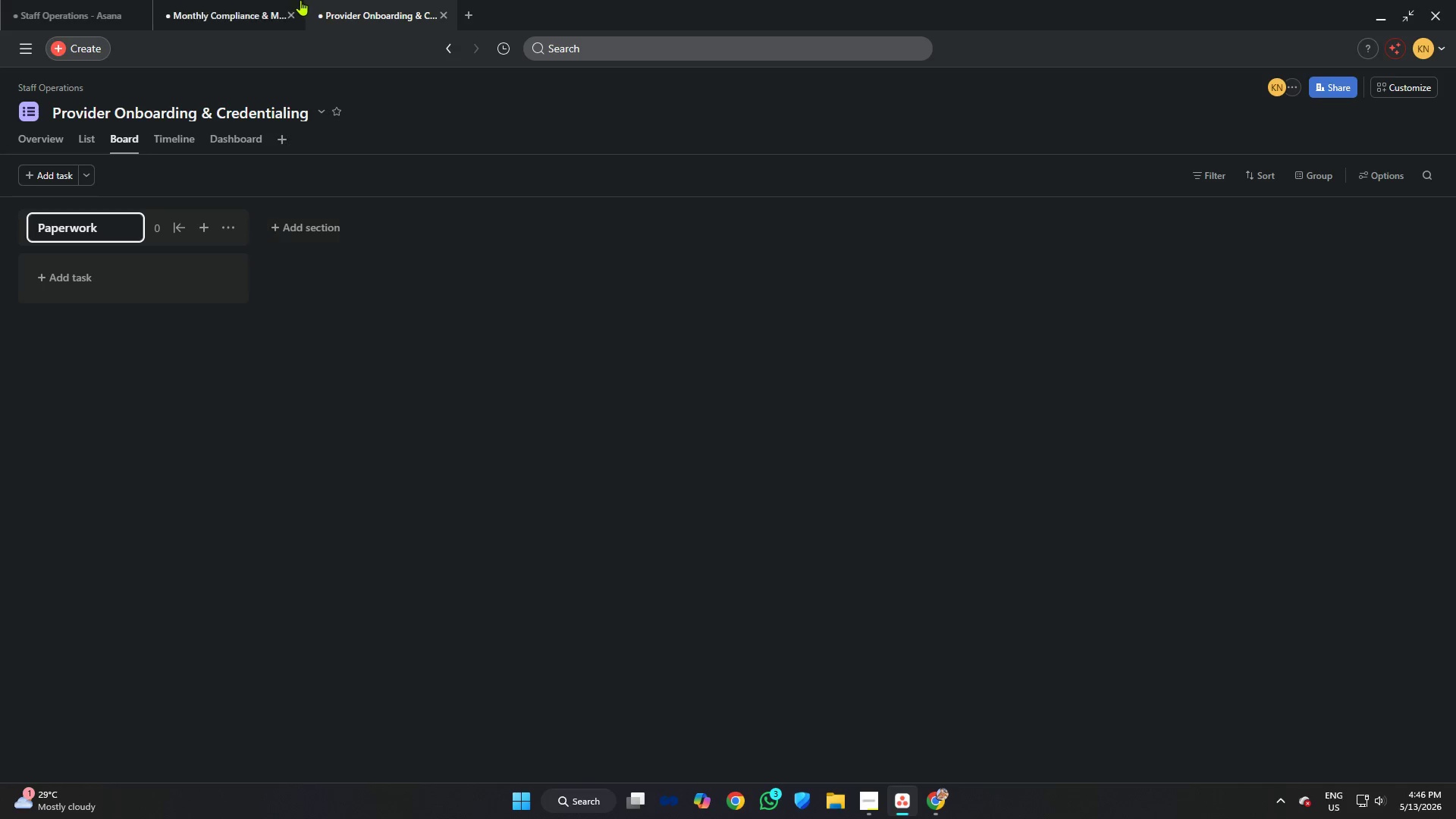 
left_click([264, 0])
 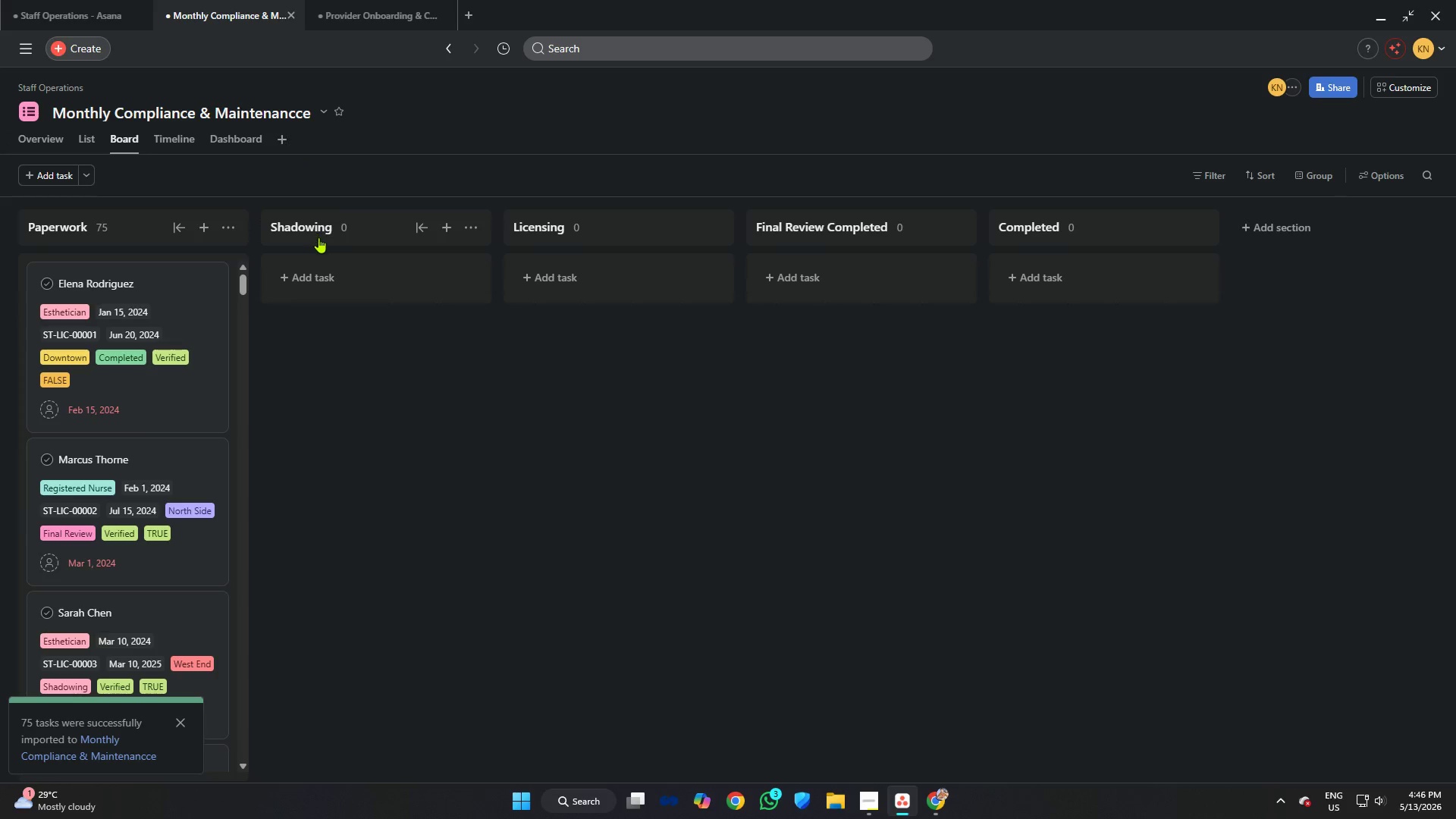 
left_click([315, 230])
 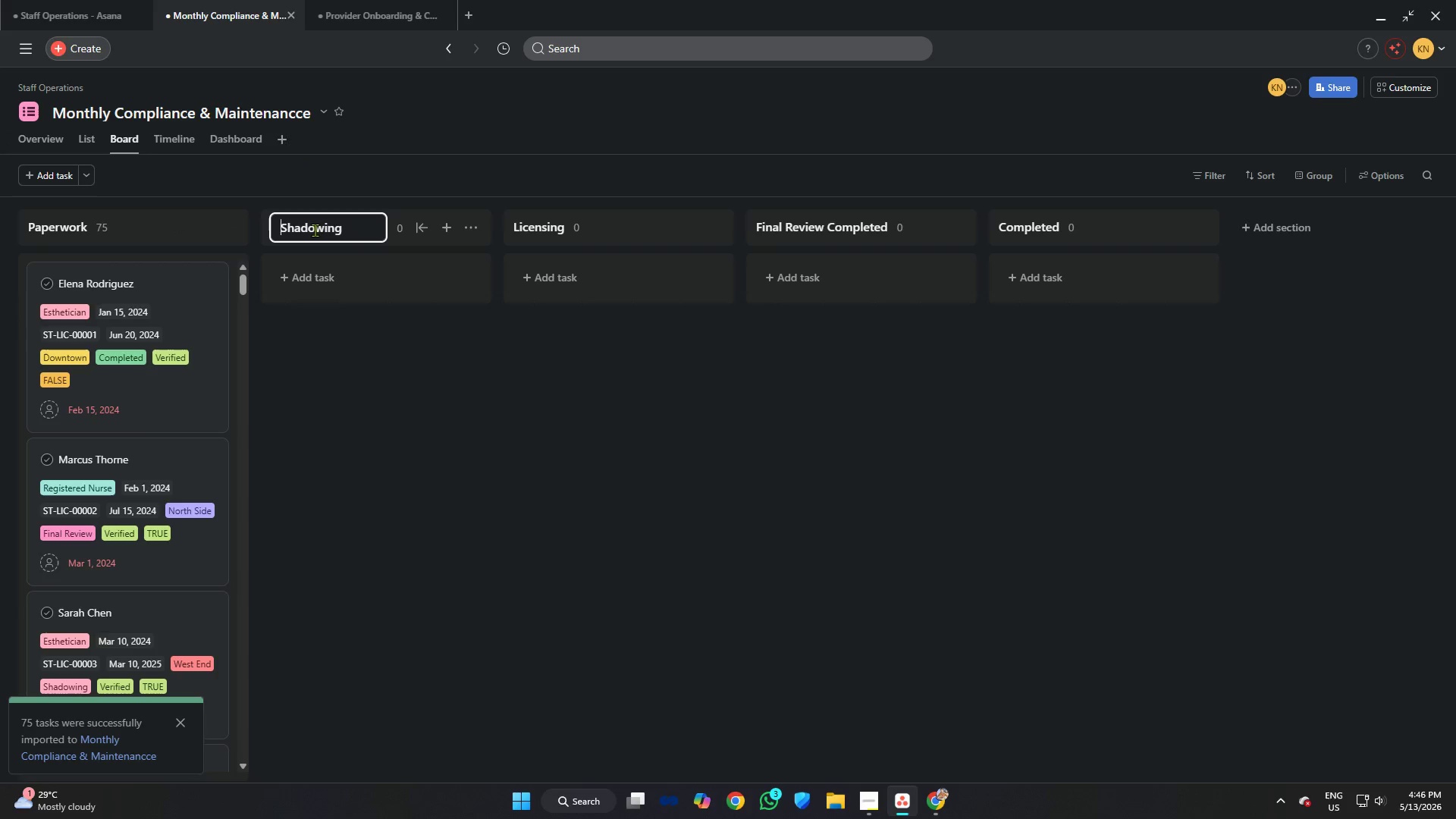 
key(Control+A)
 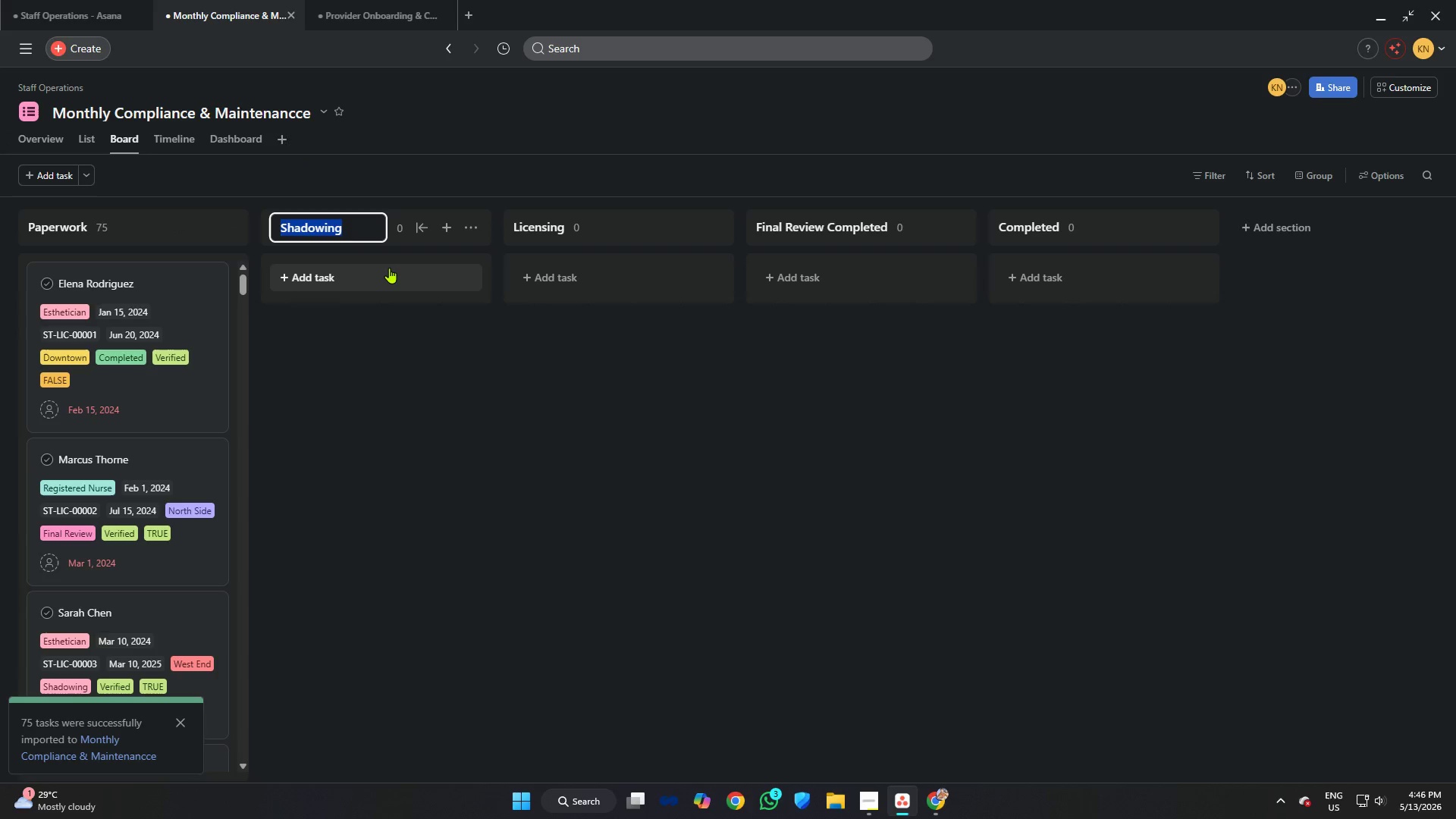 
key(Control+C)
 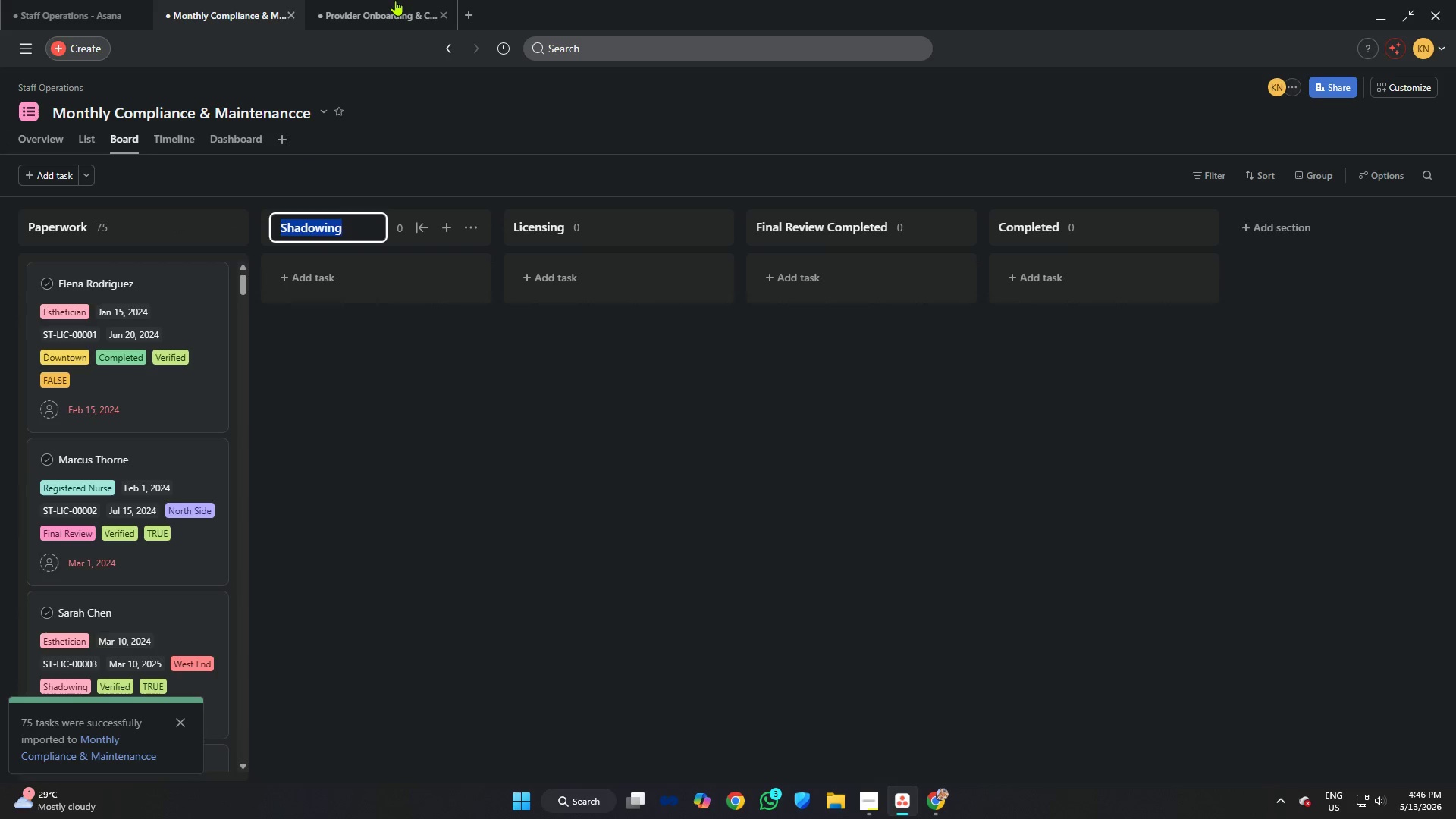 
left_click([396, 0])
 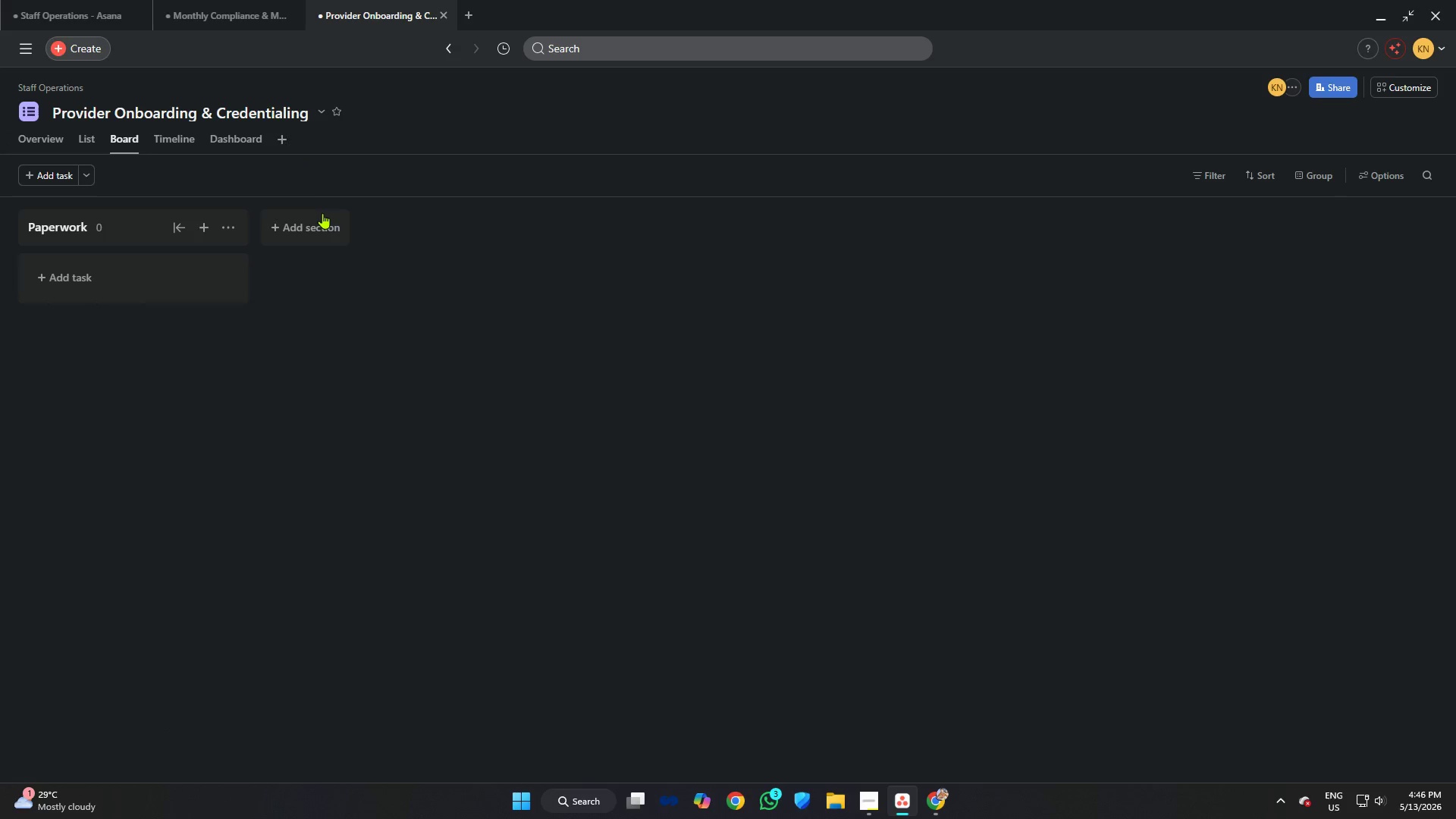 
left_click([322, 214])
 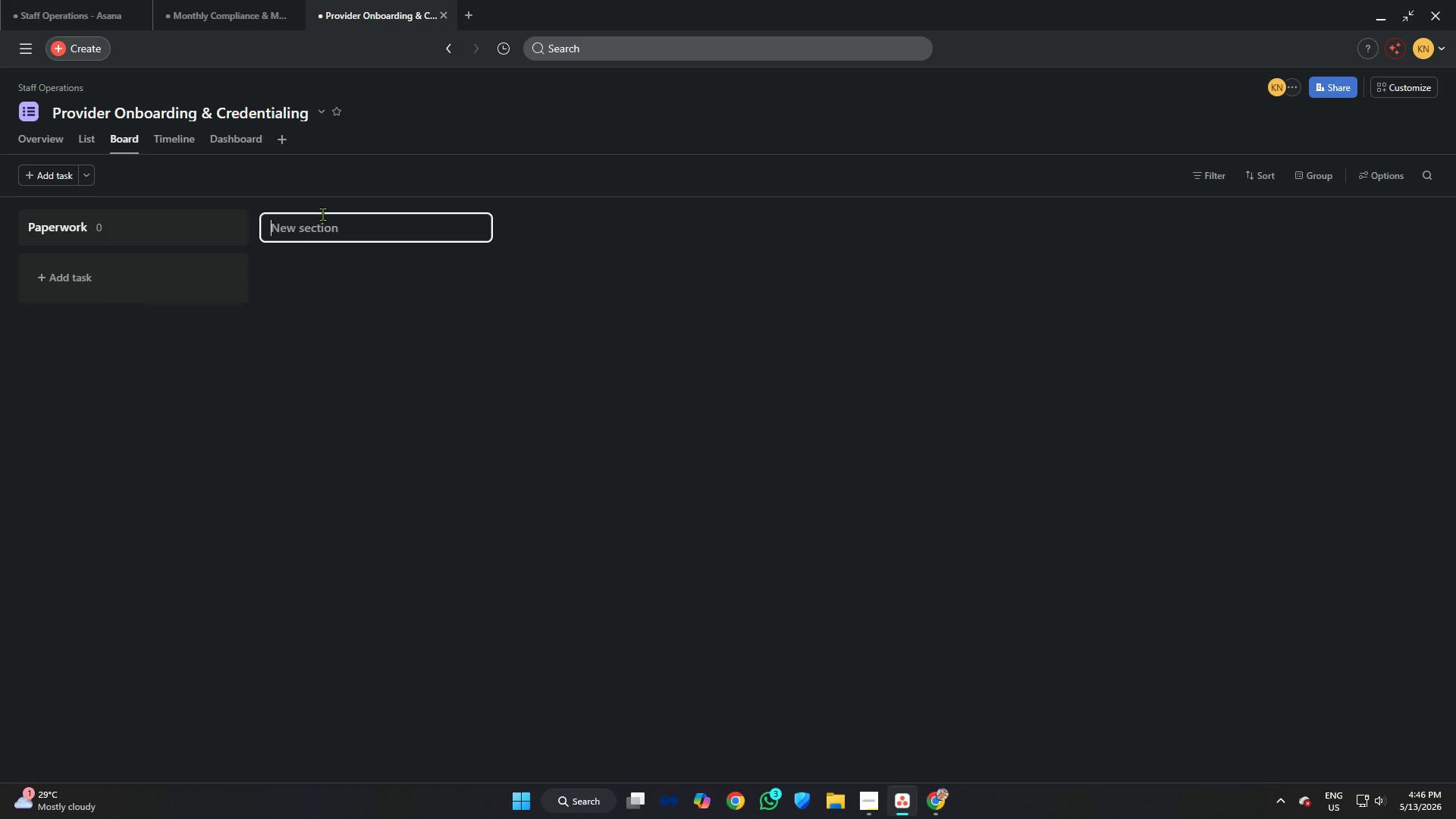 
key(Control+V)
 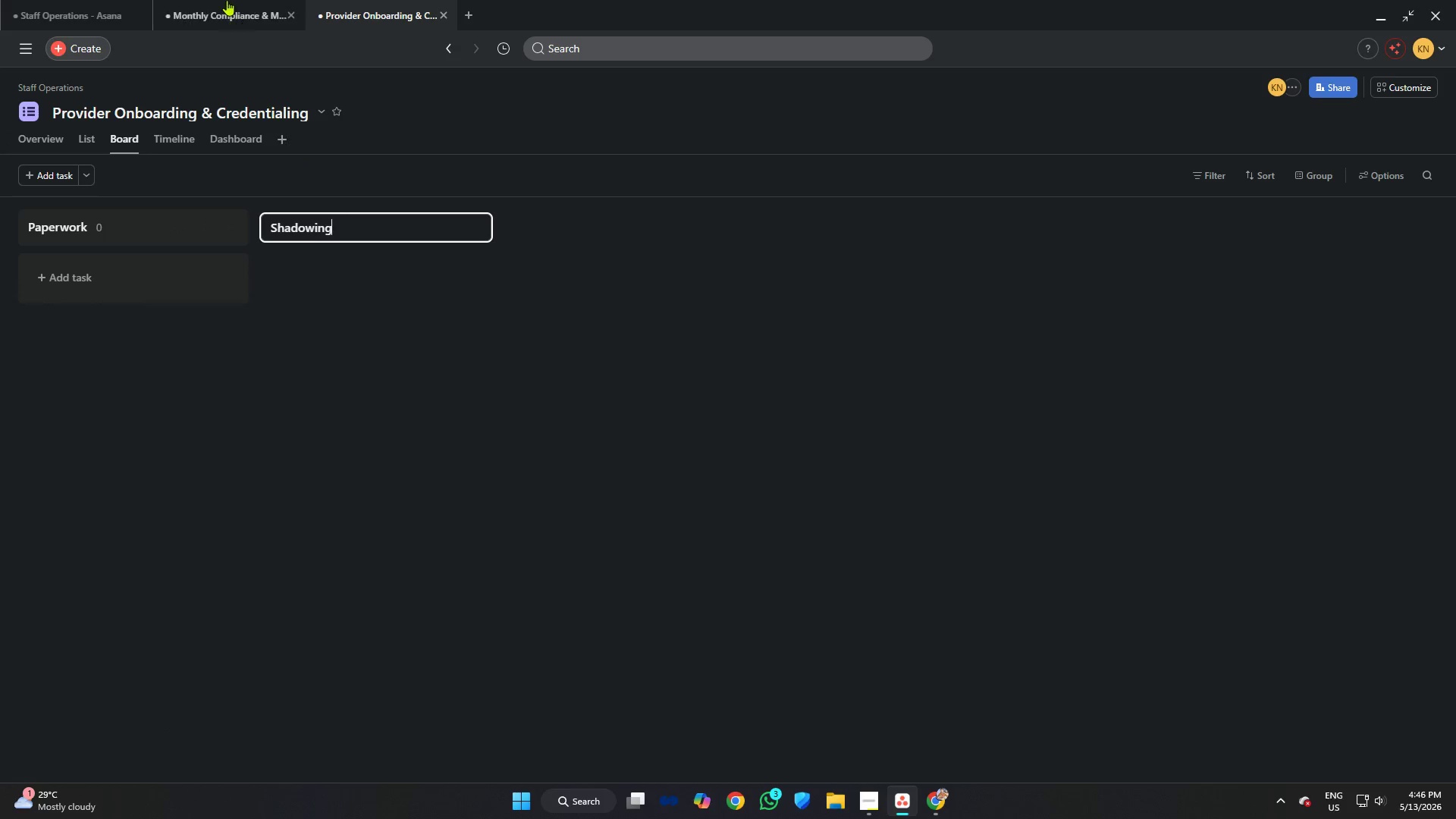 
left_click([227, 0])
 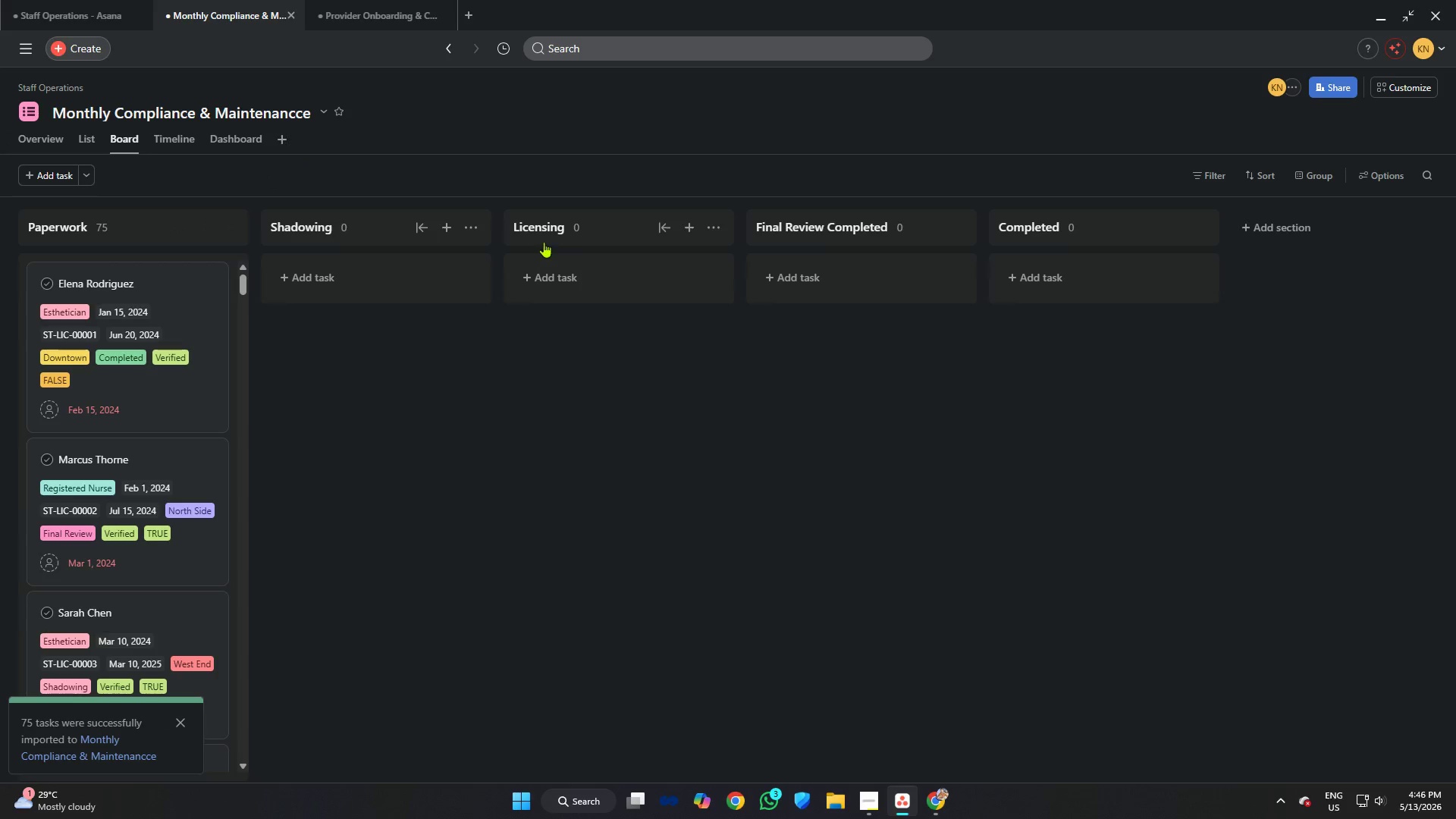 
left_click([546, 231])
 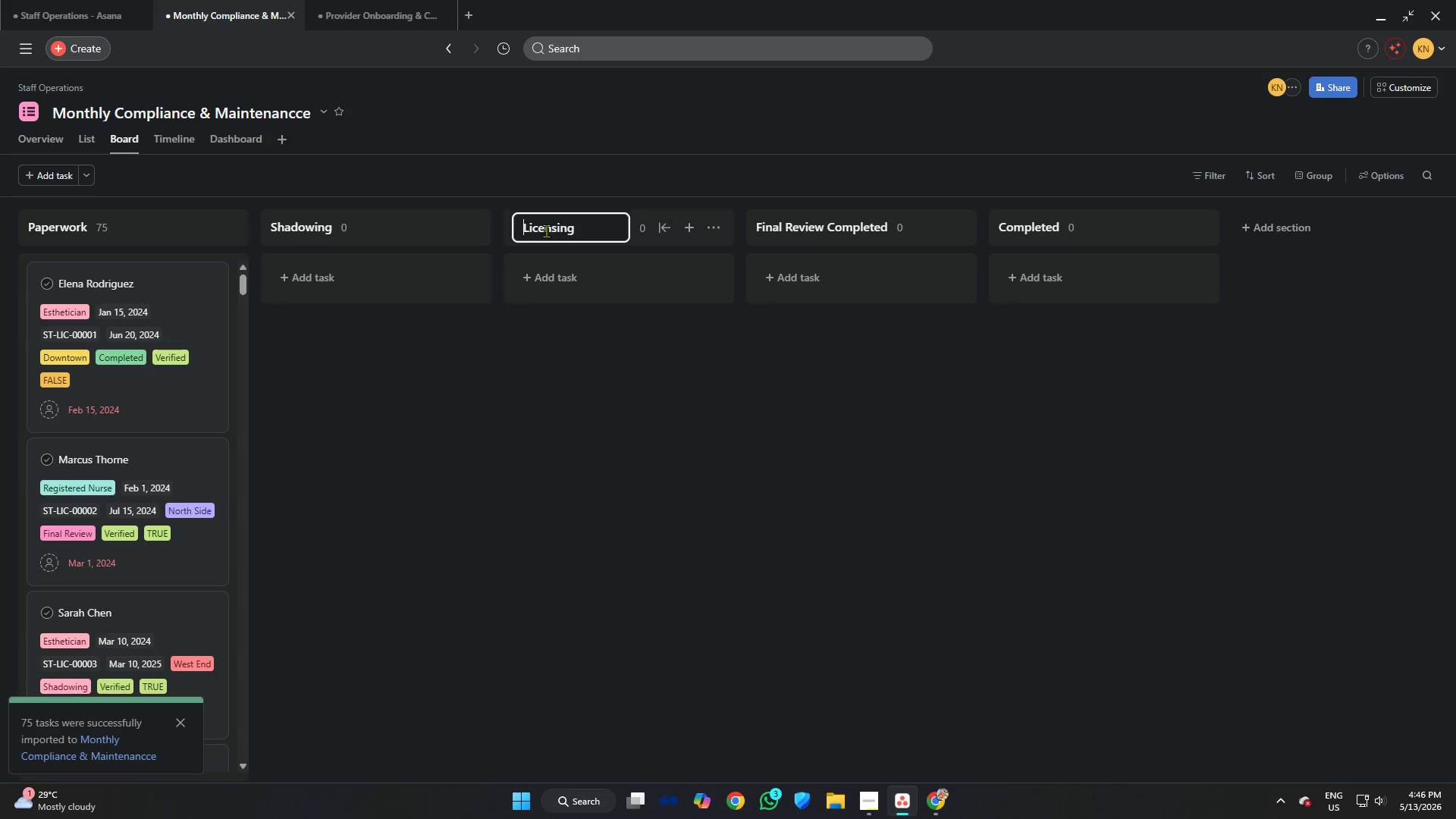 
key(Control+A)
 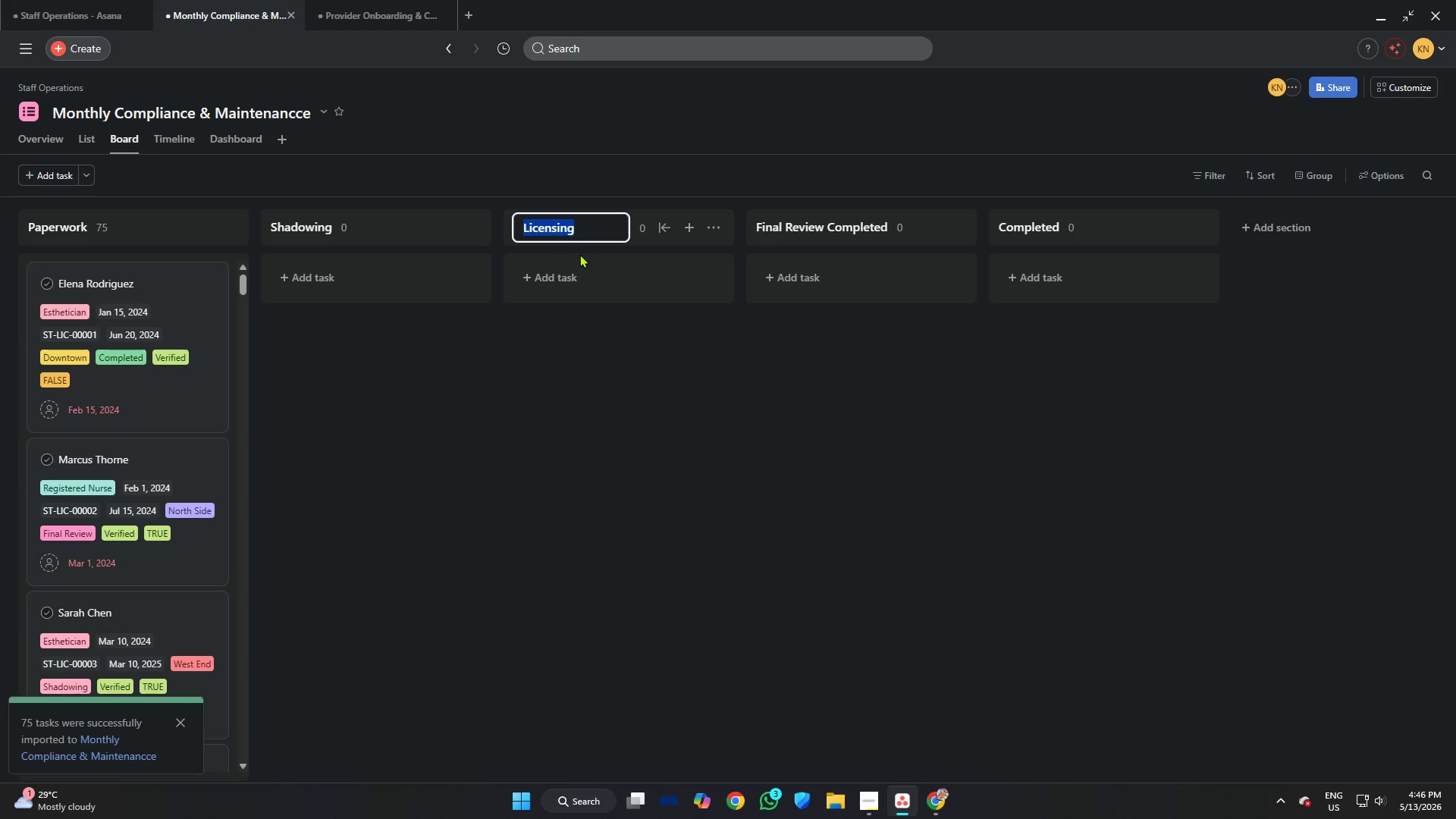 
key(Control+C)
 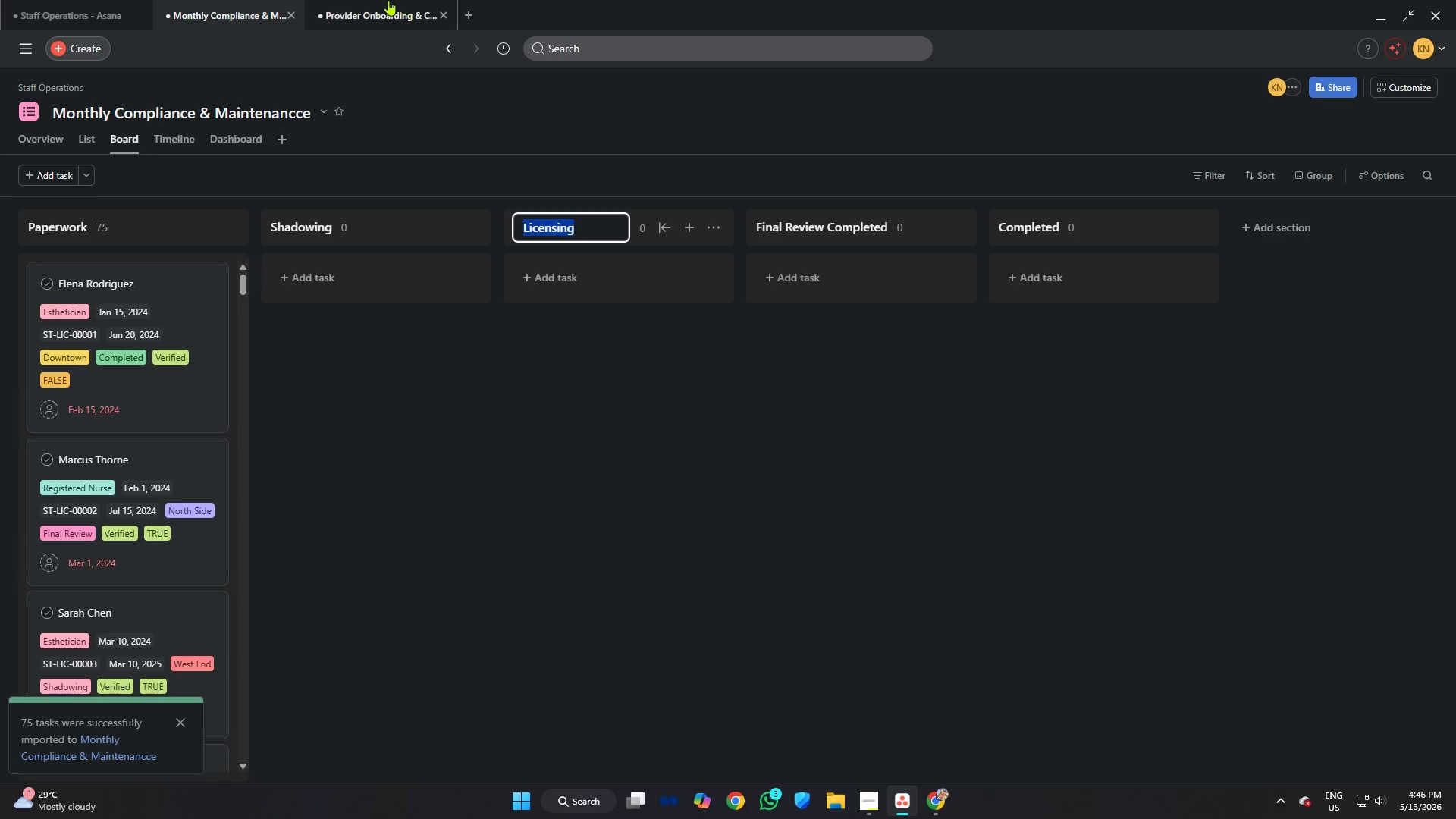 
left_click([387, 0])
 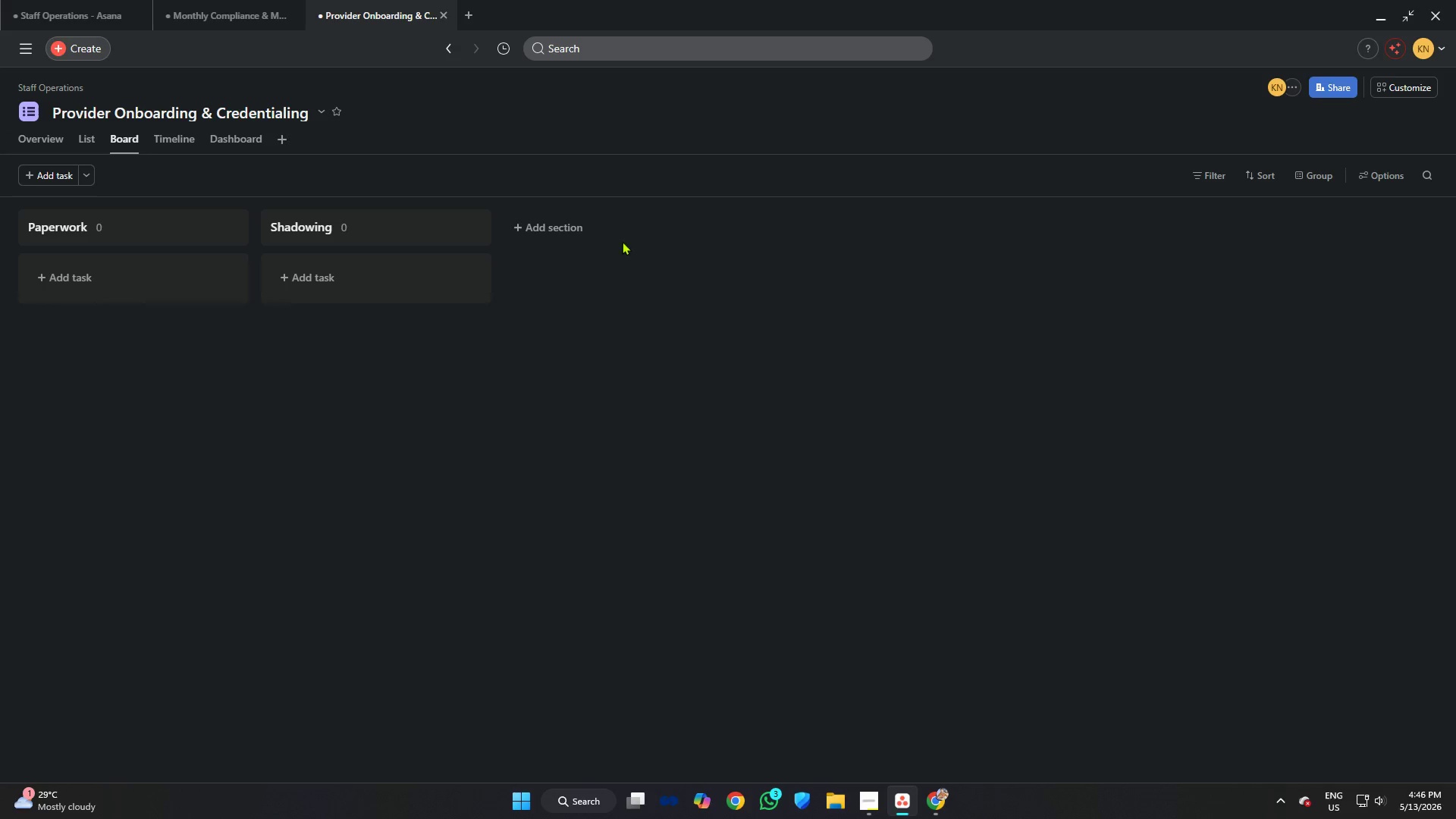 
left_click([602, 230])
 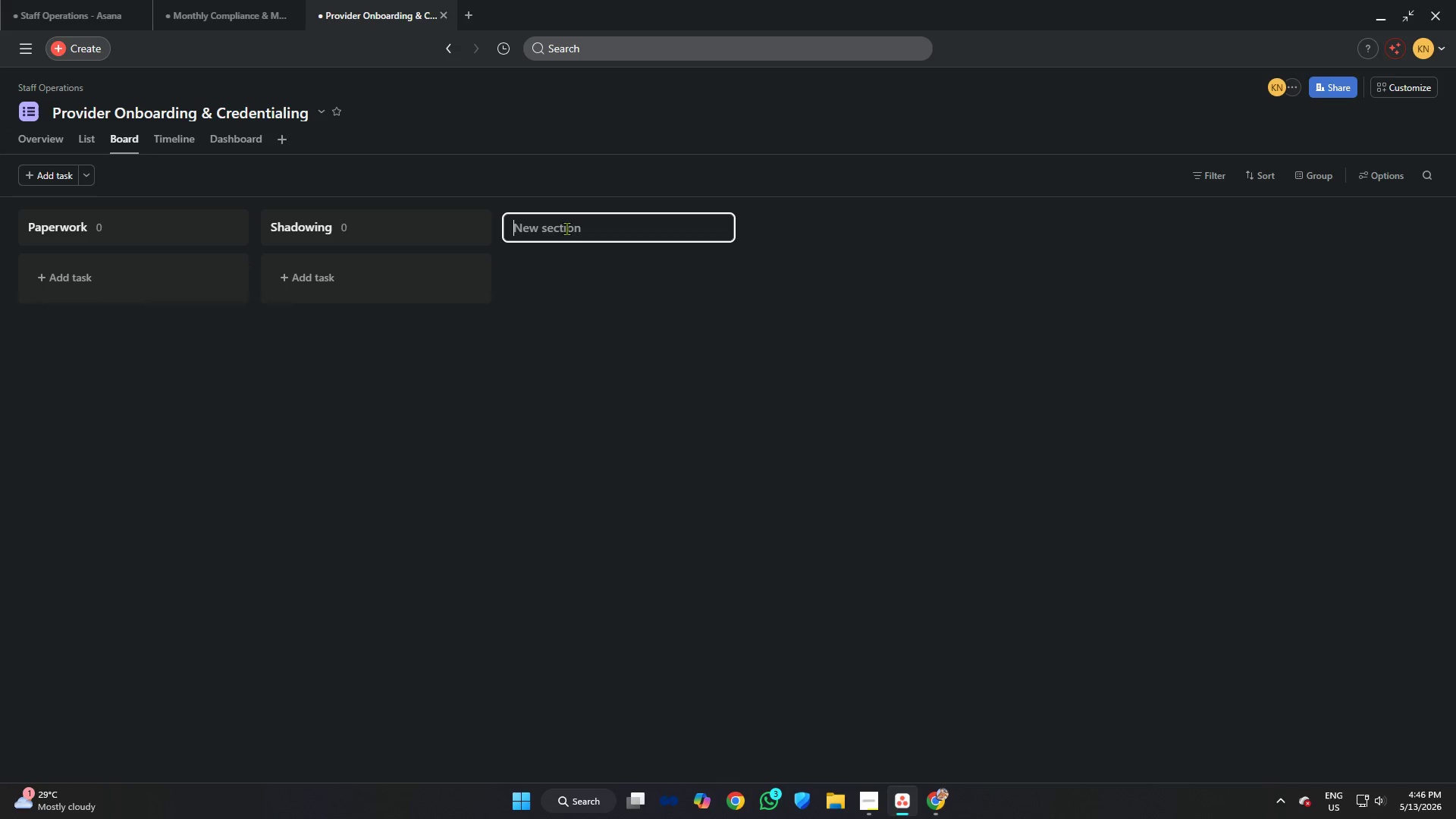 
key(Control+V)
 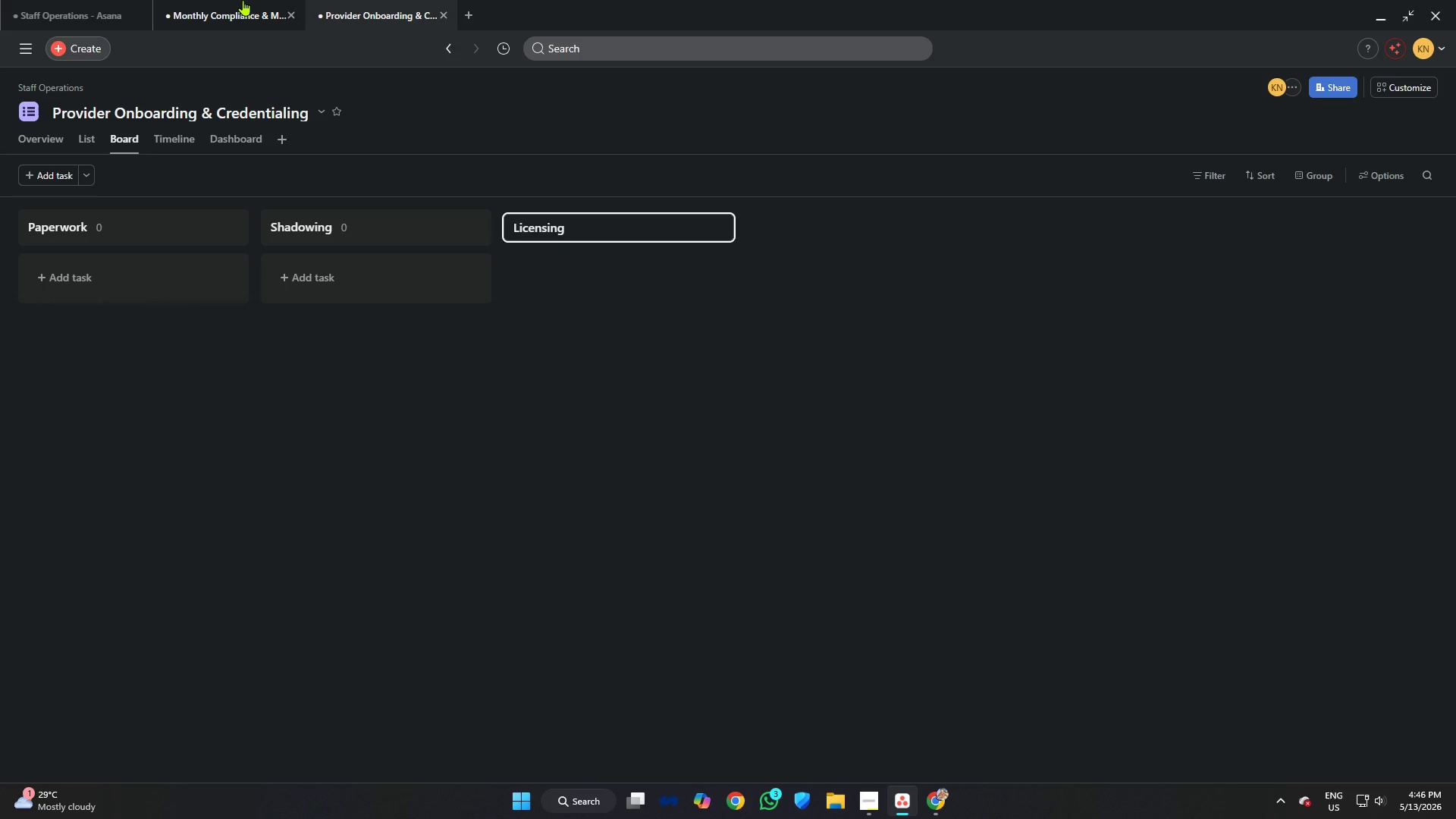 
left_click([243, 0])
 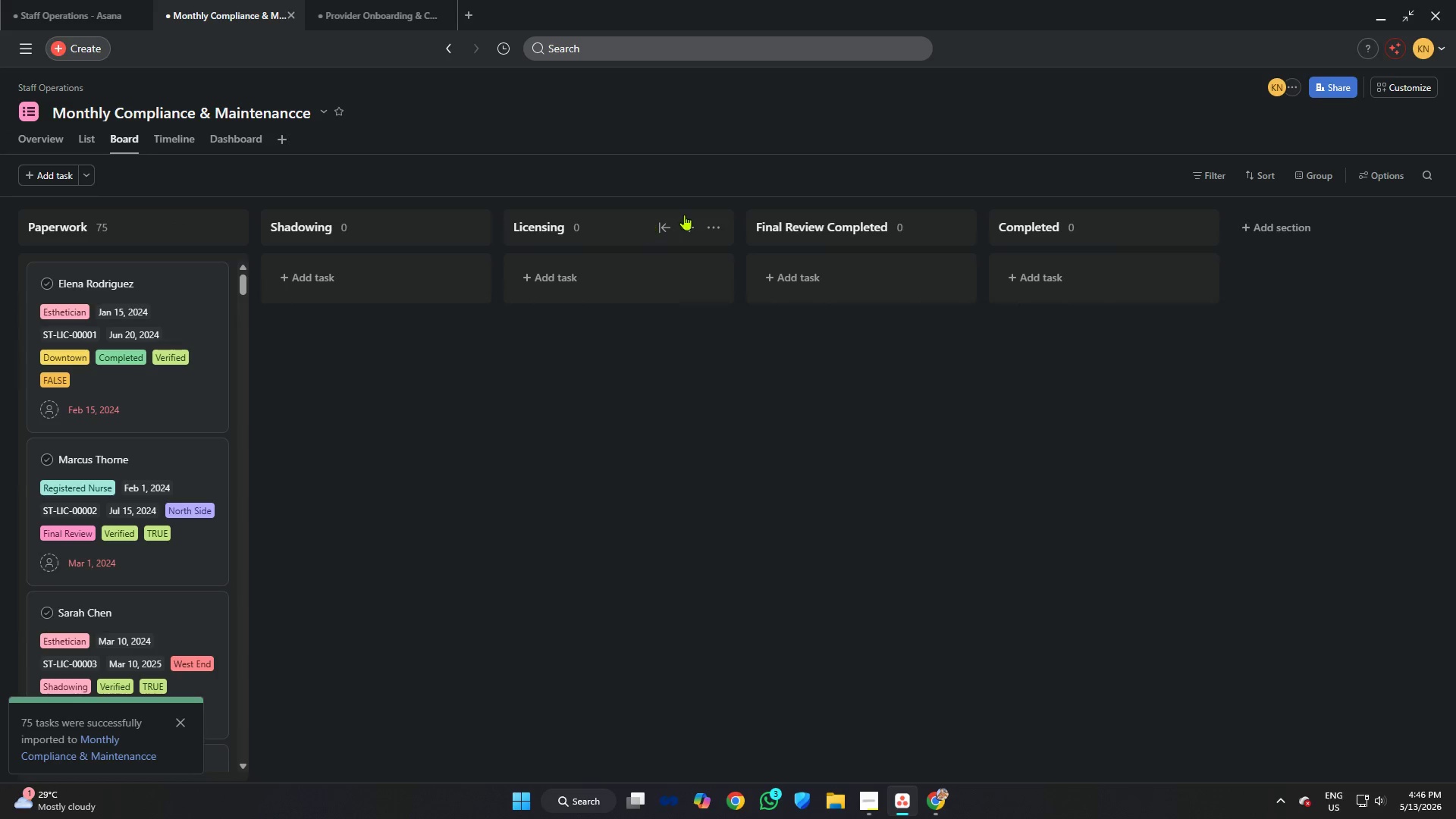 
left_click([810, 224])
 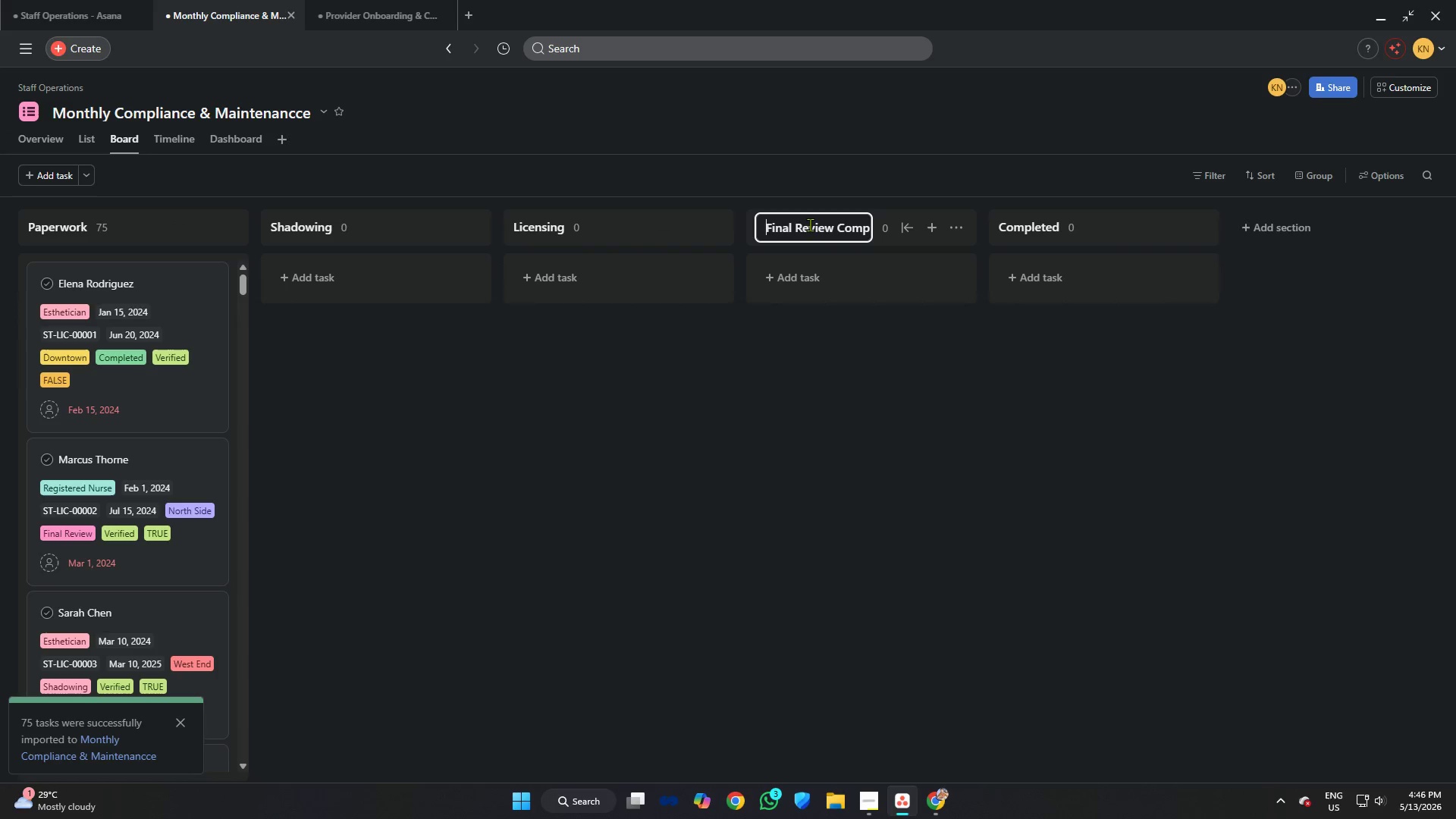 
key(Control+A)
 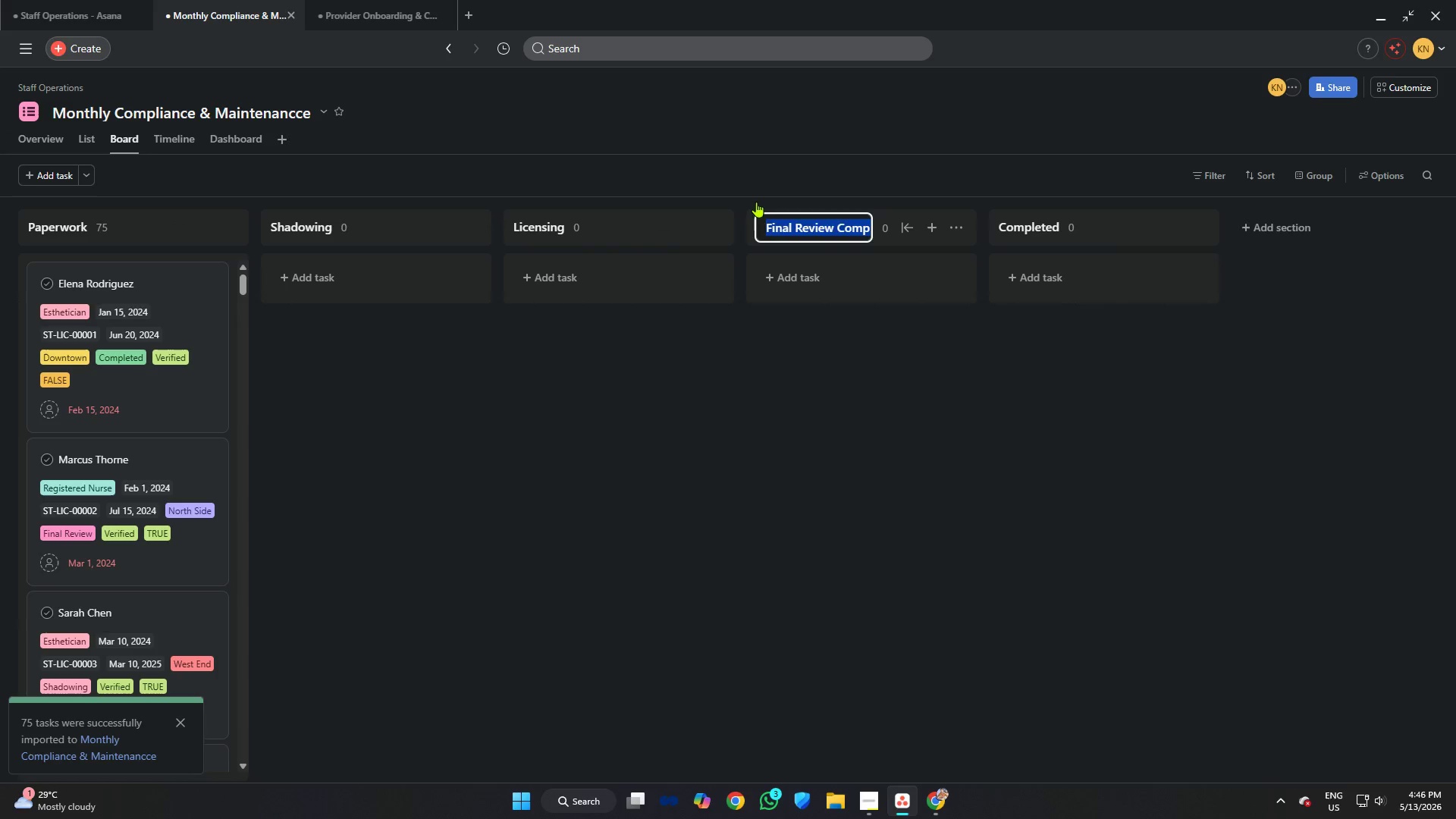 
key(Control+V)
 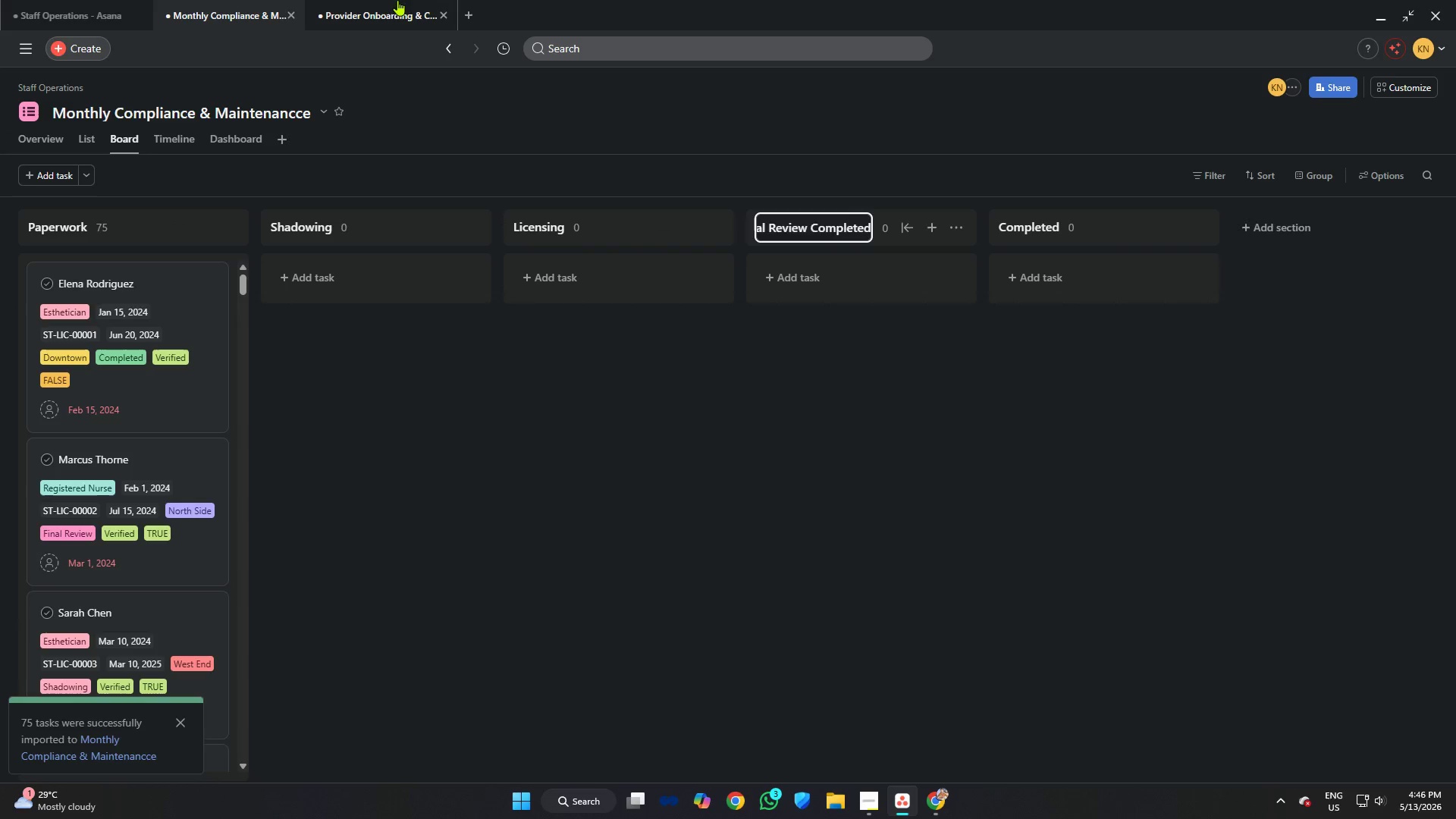 
key(Control+C)
 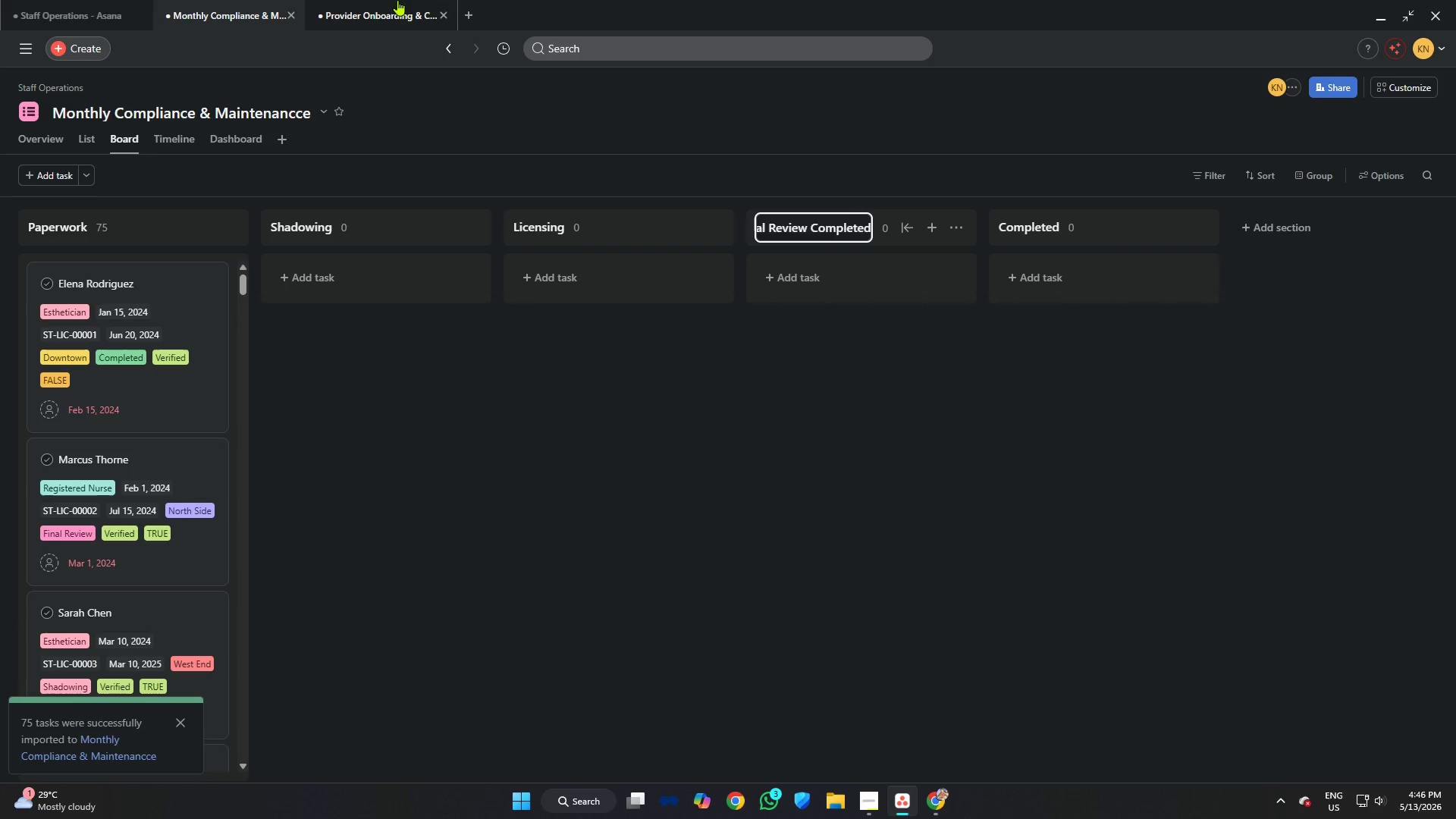 
left_click([394, 0])
 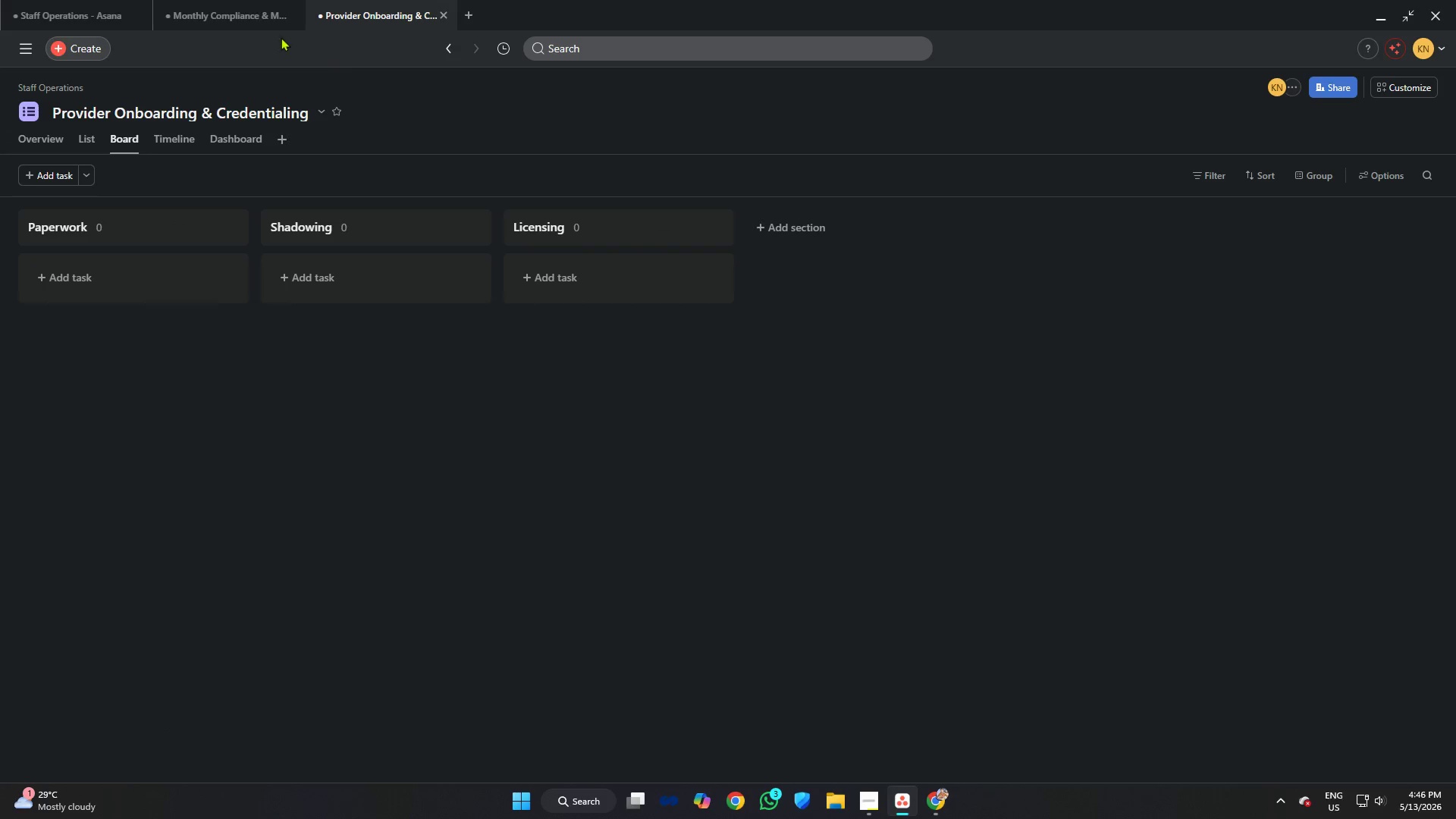 
left_click([250, 0])
 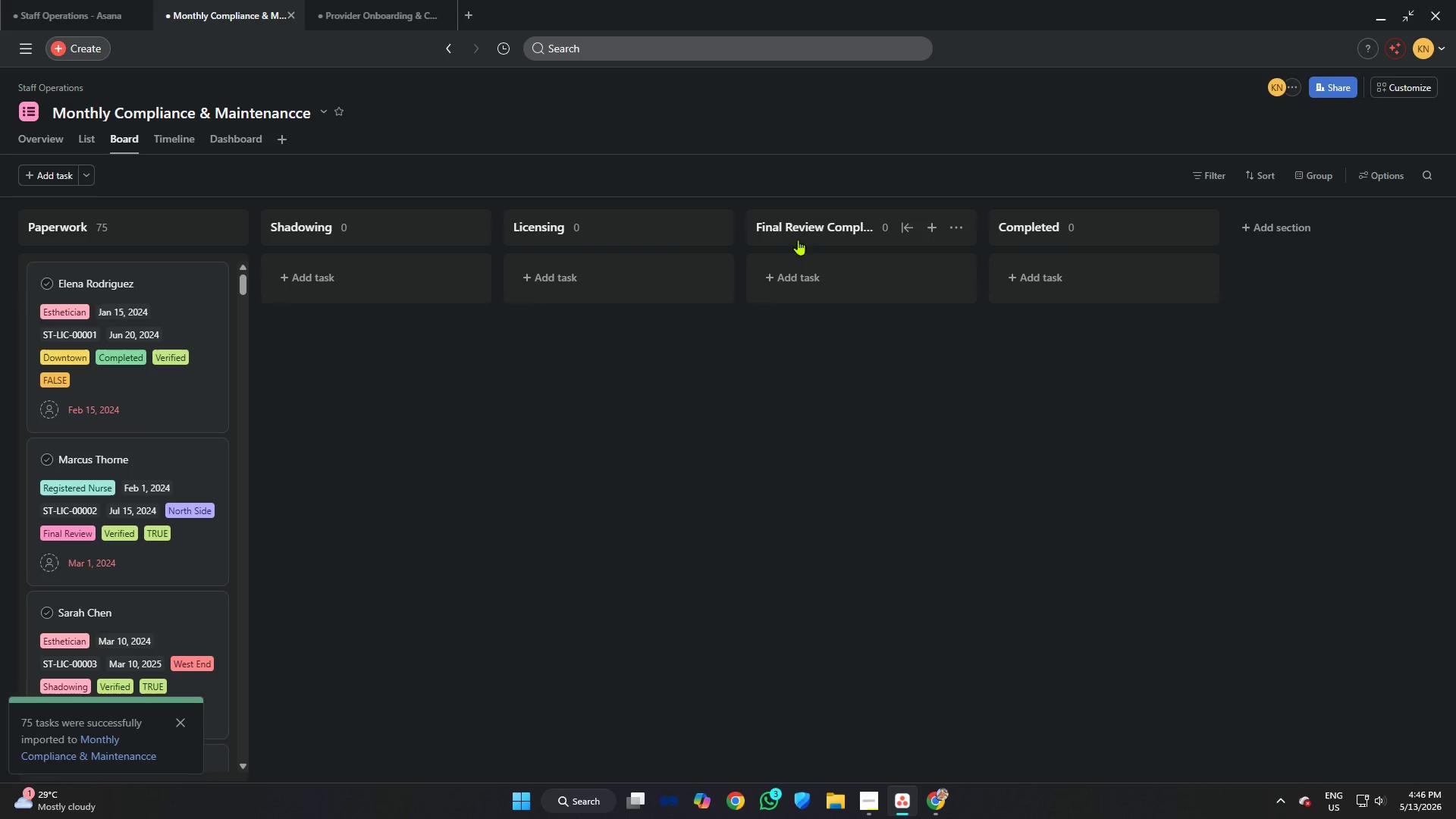 
left_click([804, 227])
 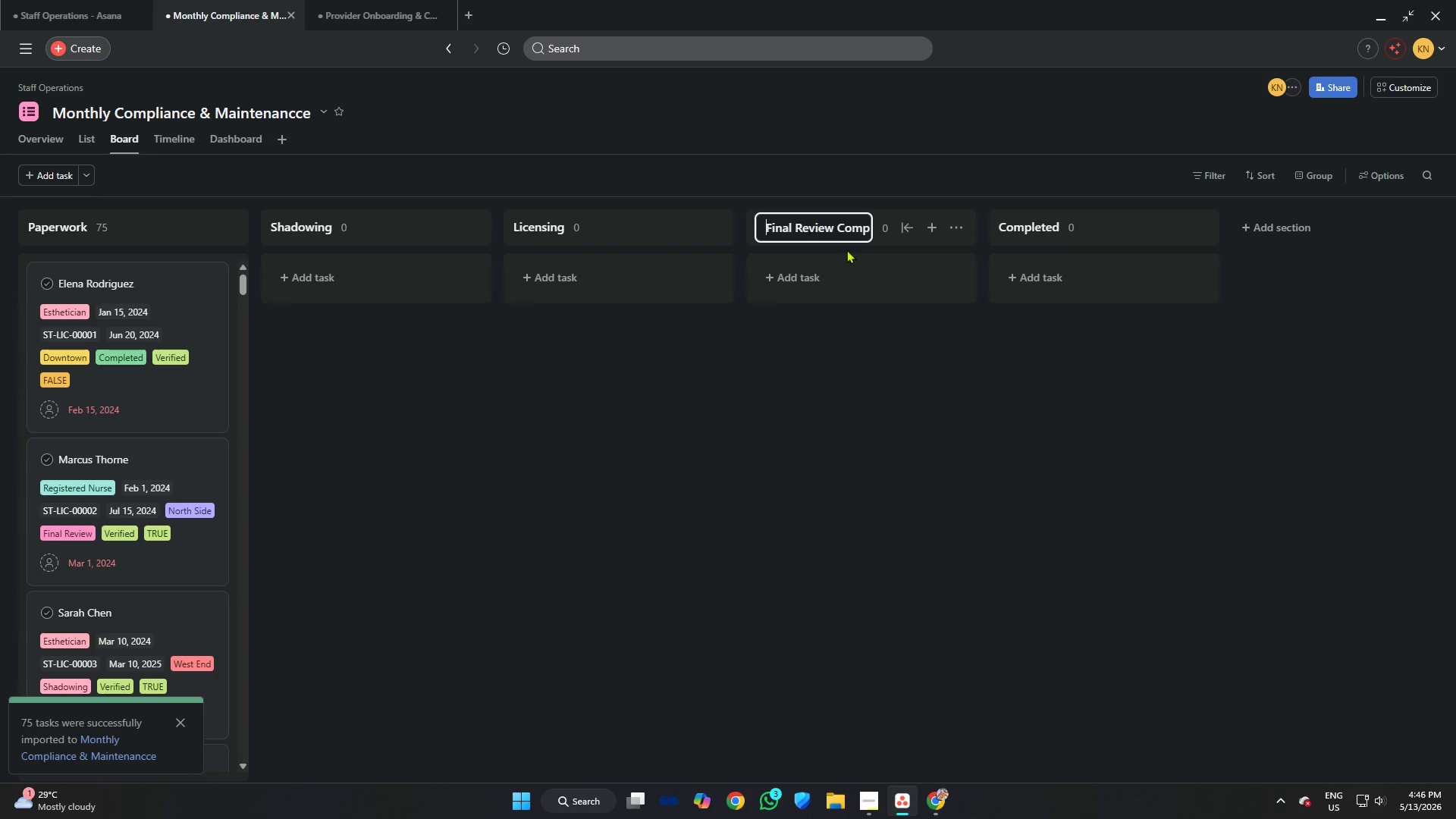 
hold_key(key=ControlLeft, duration=1.45)
 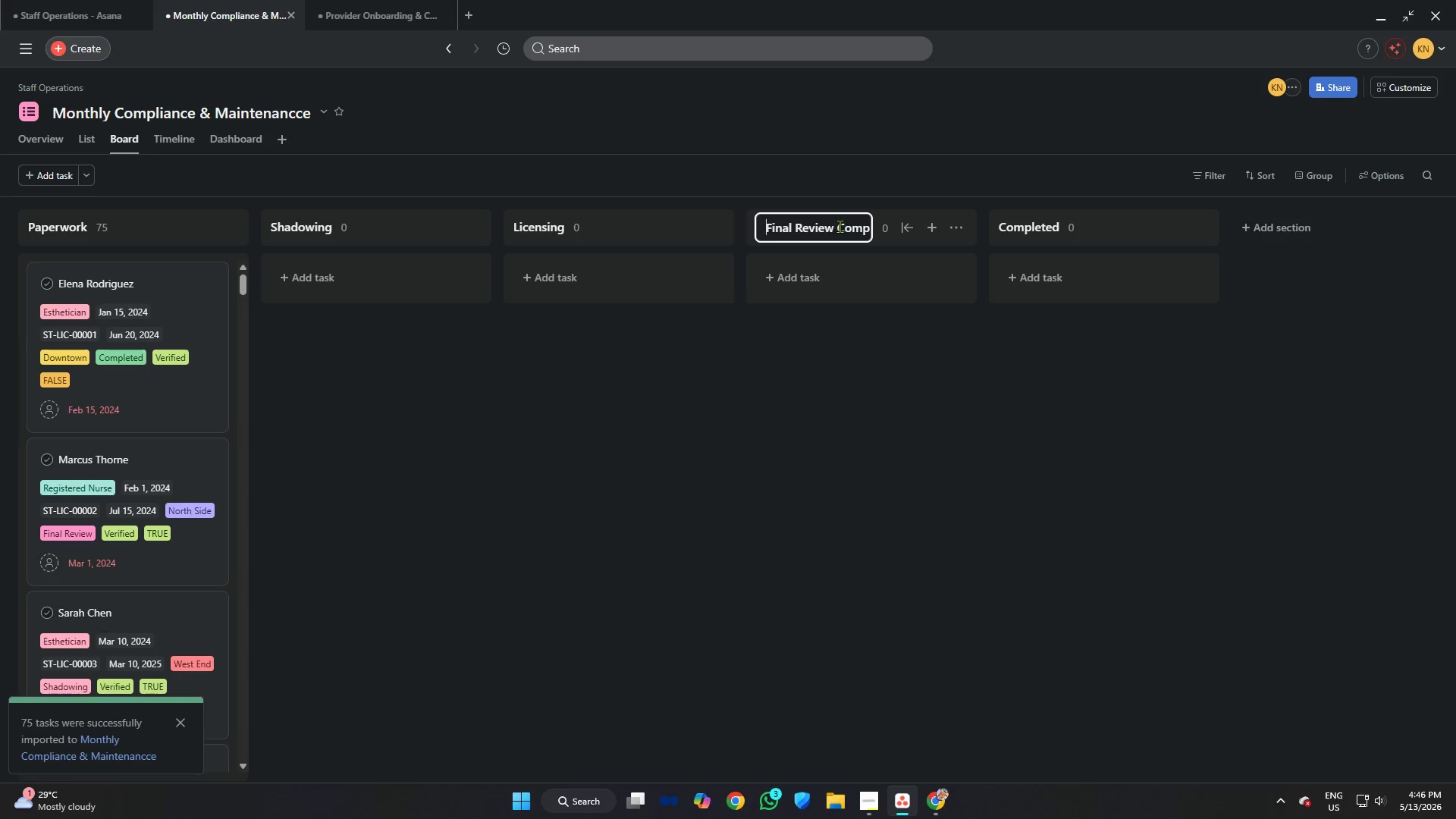 
left_click_drag(start_coordinate=[839, 226], to_coordinate=[955, 228])
 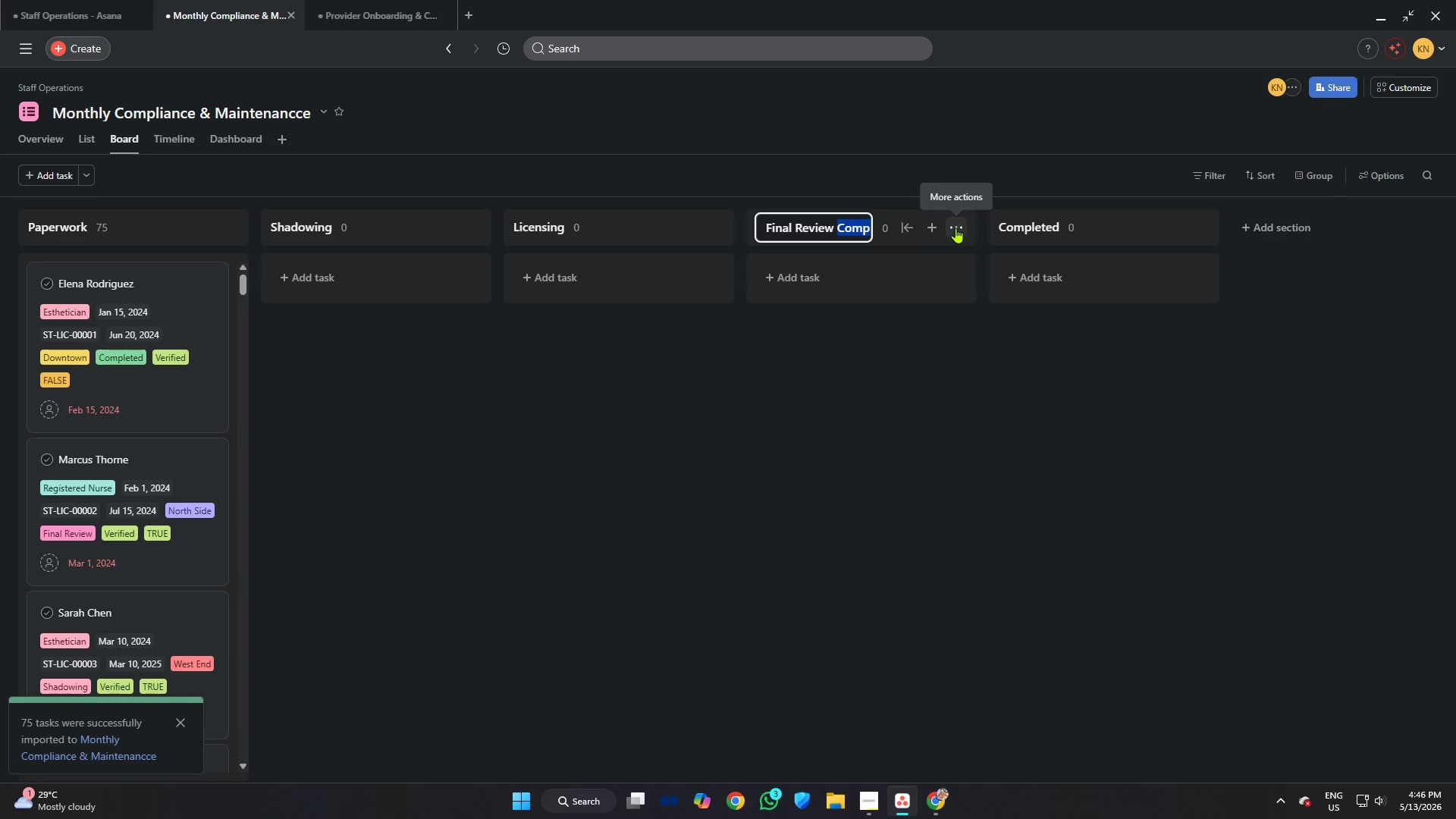 
key(Backspace)
 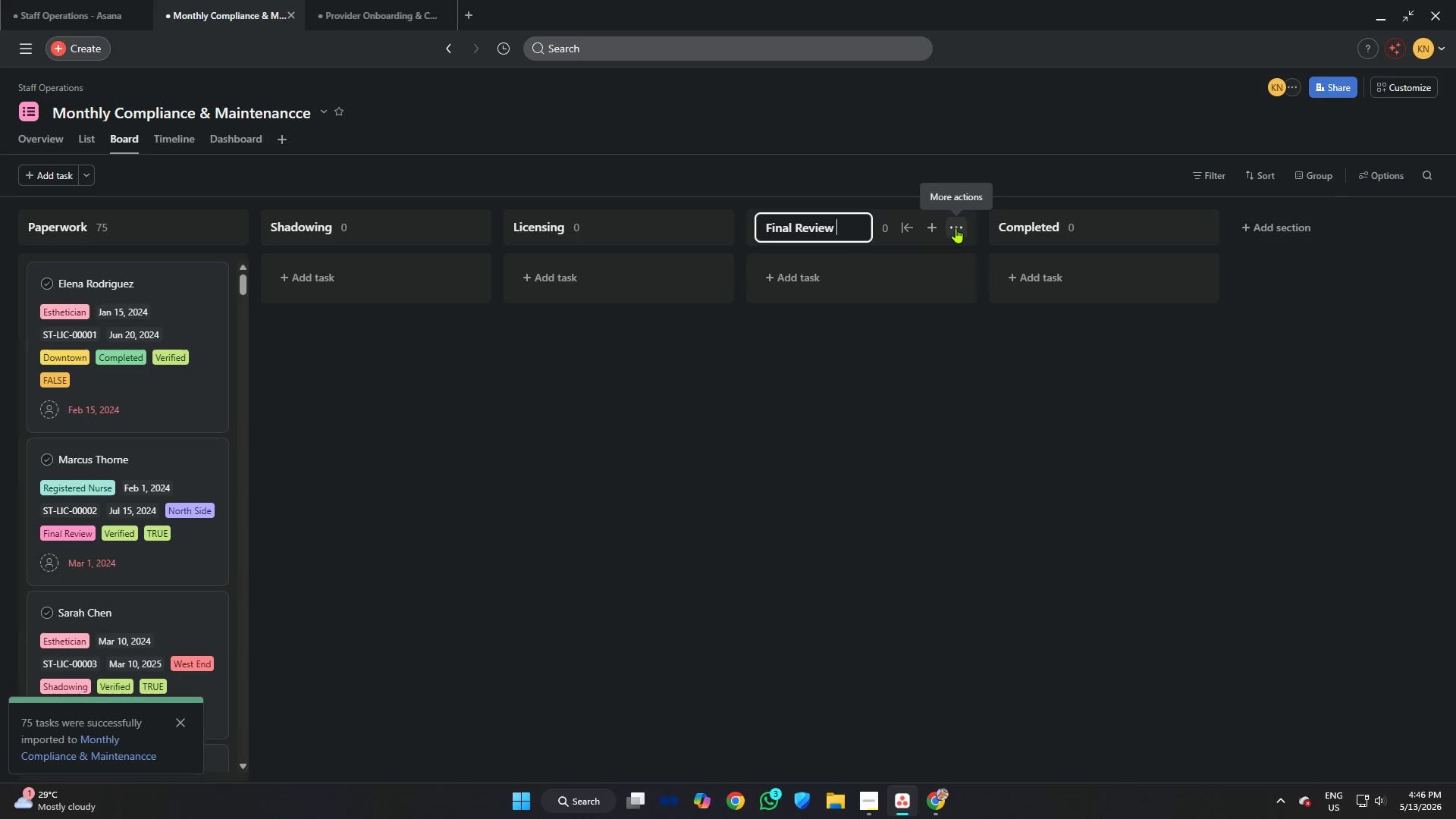 
key(Backspace)
 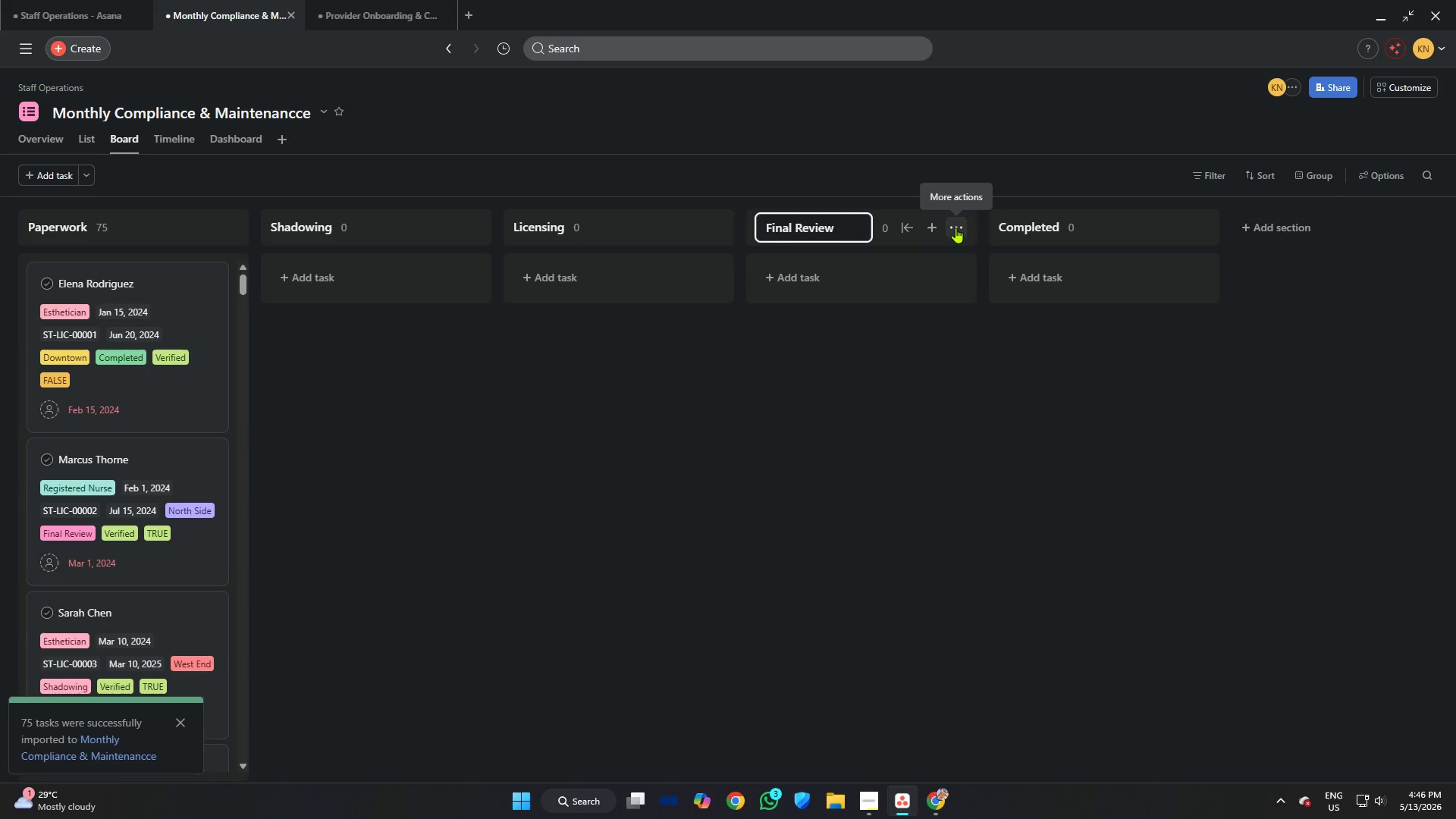 
key(Enter)
 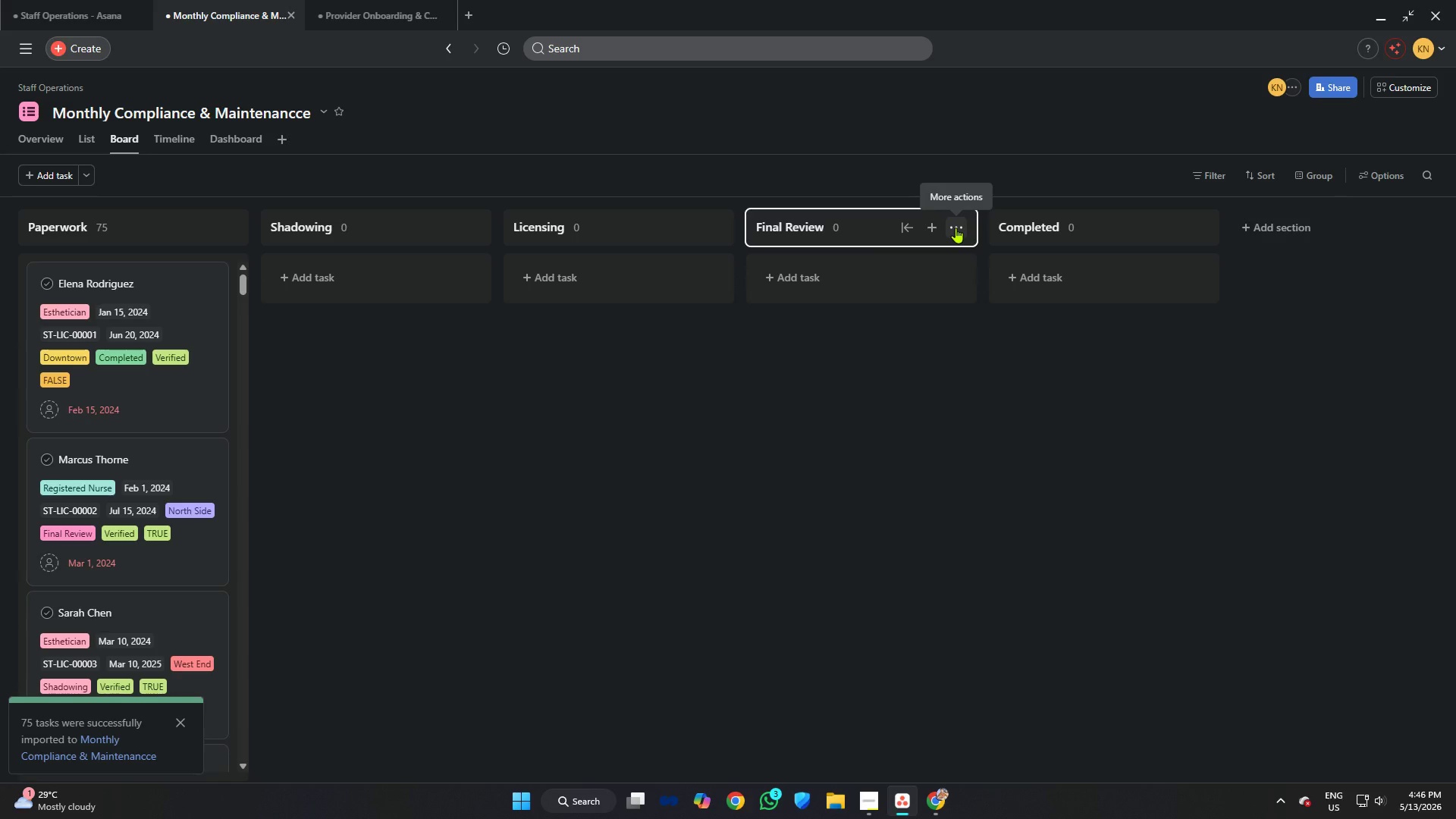 
key(Space)
 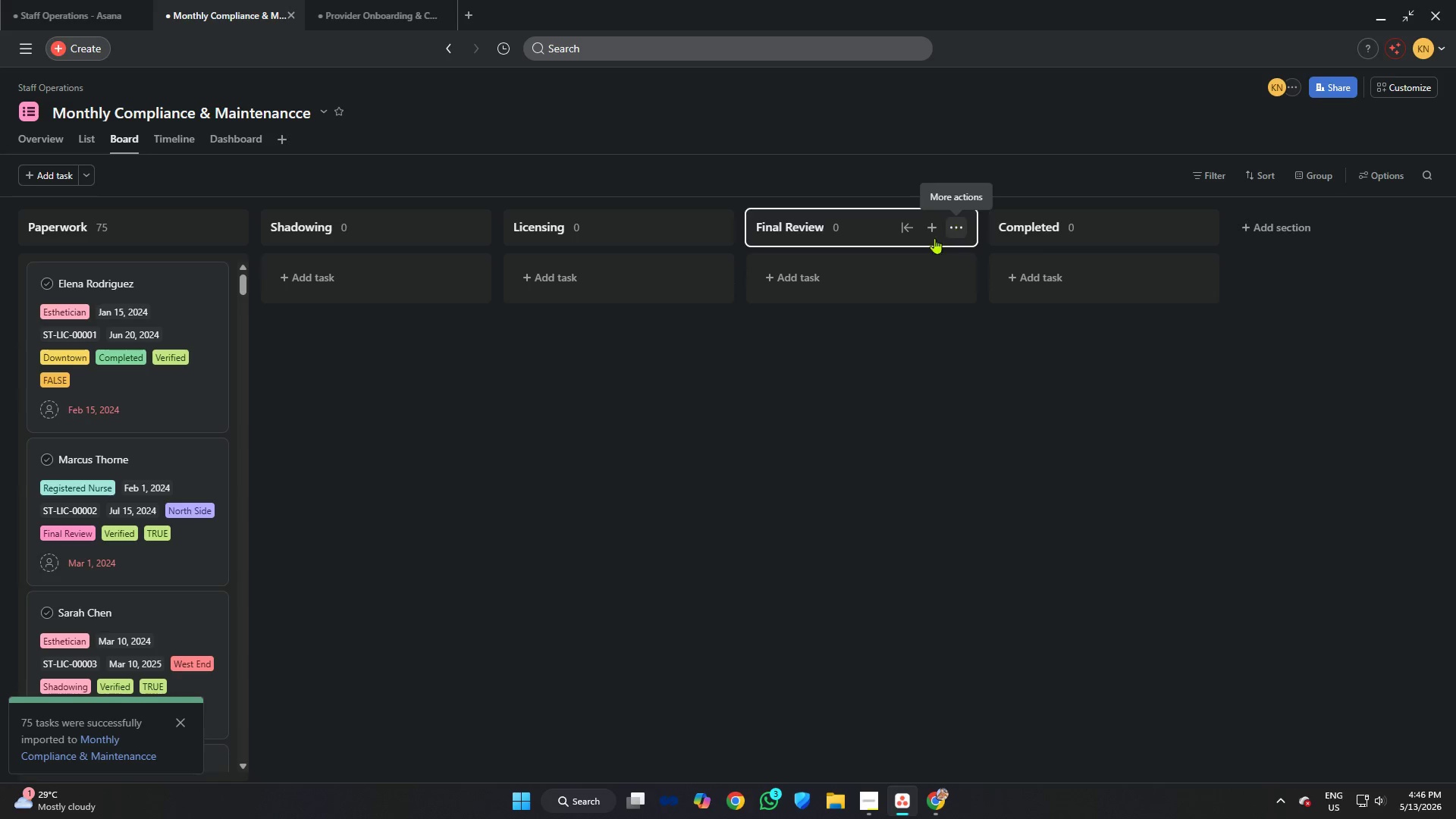 
key(Tab)
 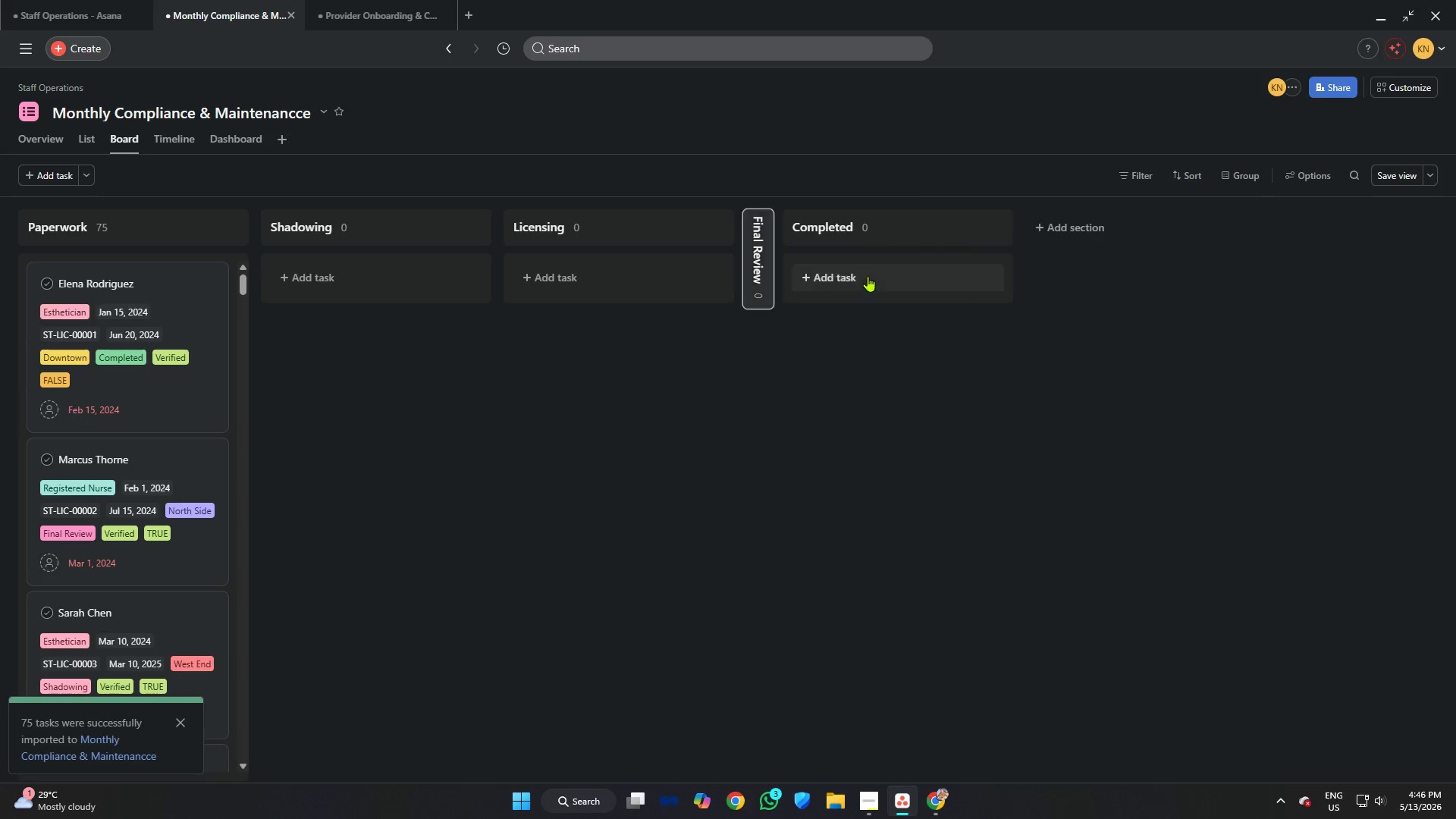 
key(Alt+AltLeft)
 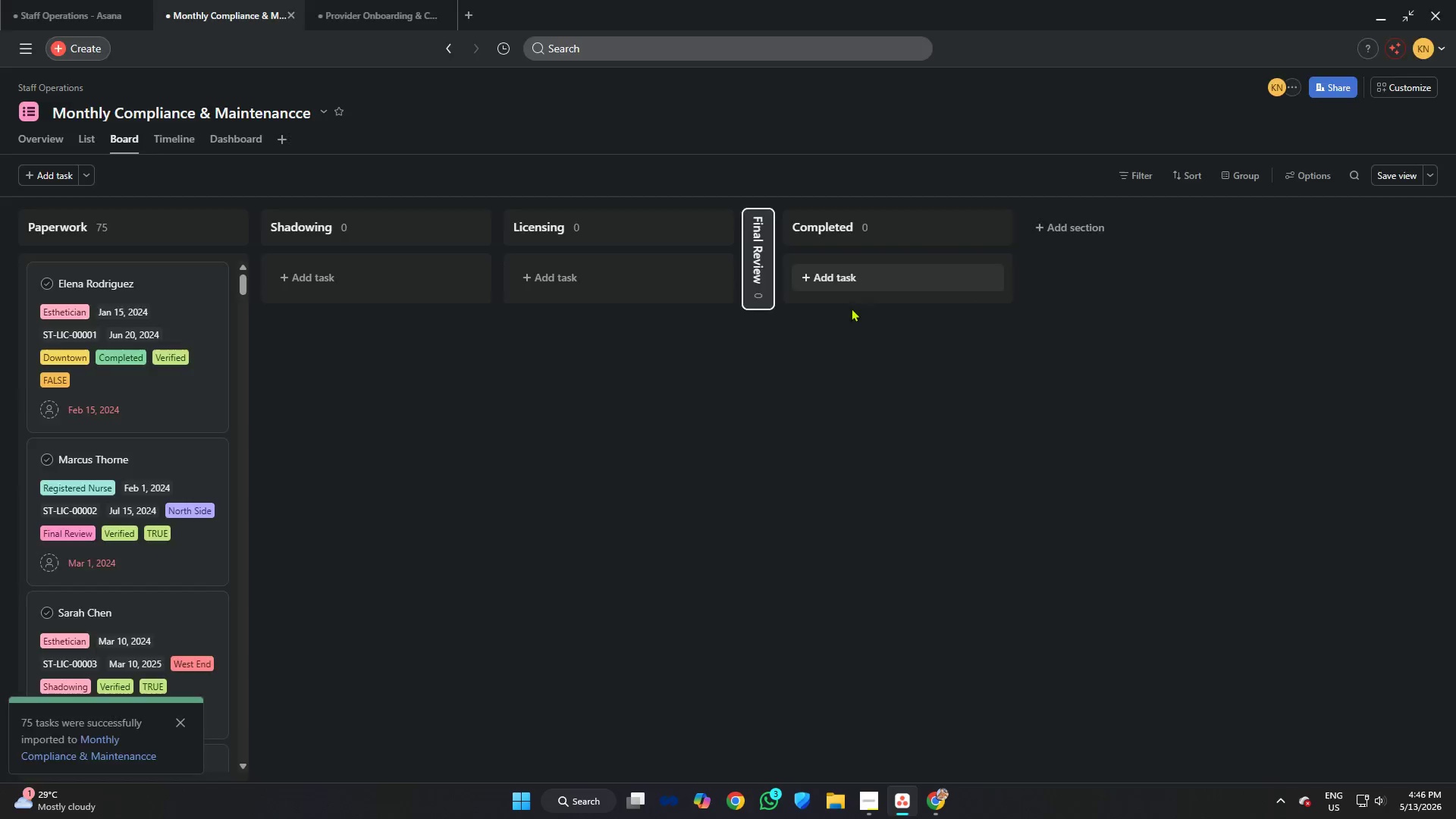 
key(Alt+Tab)